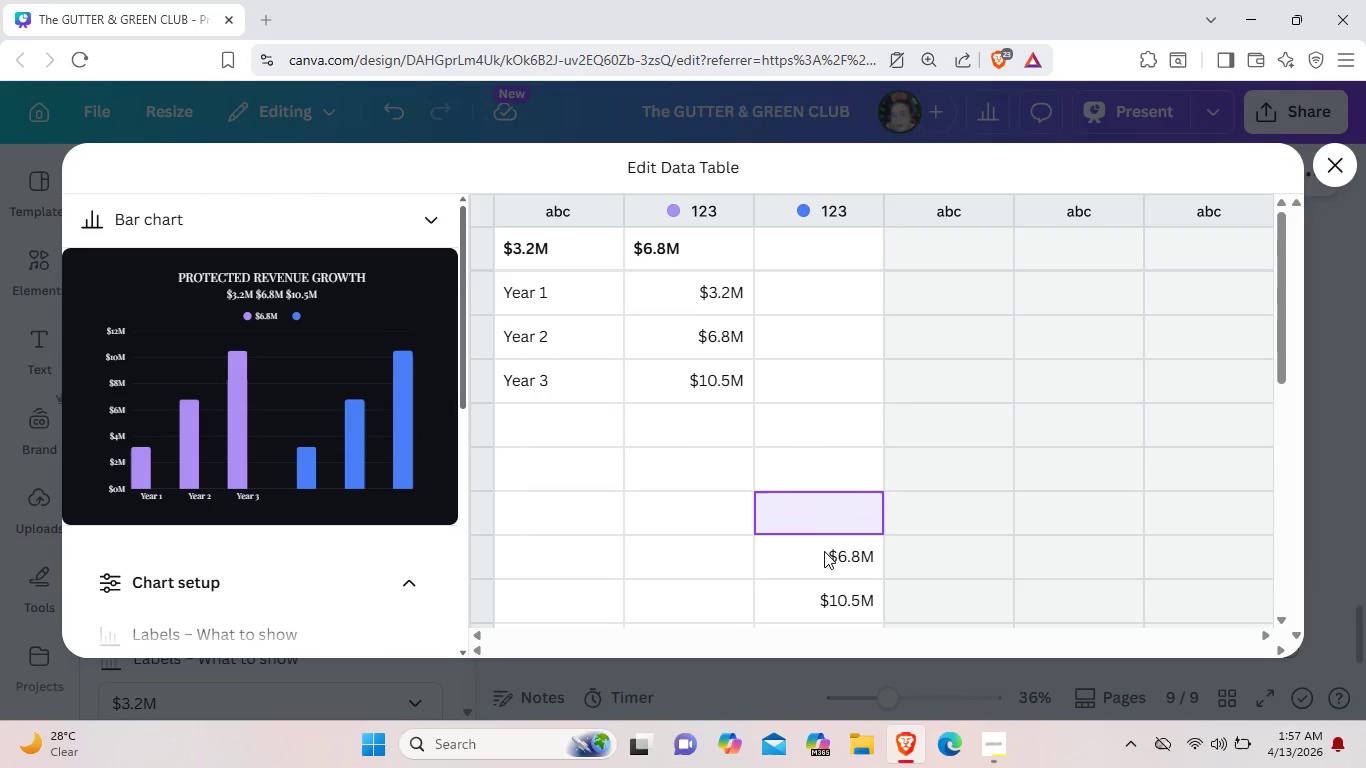 
double_click([824, 551])
 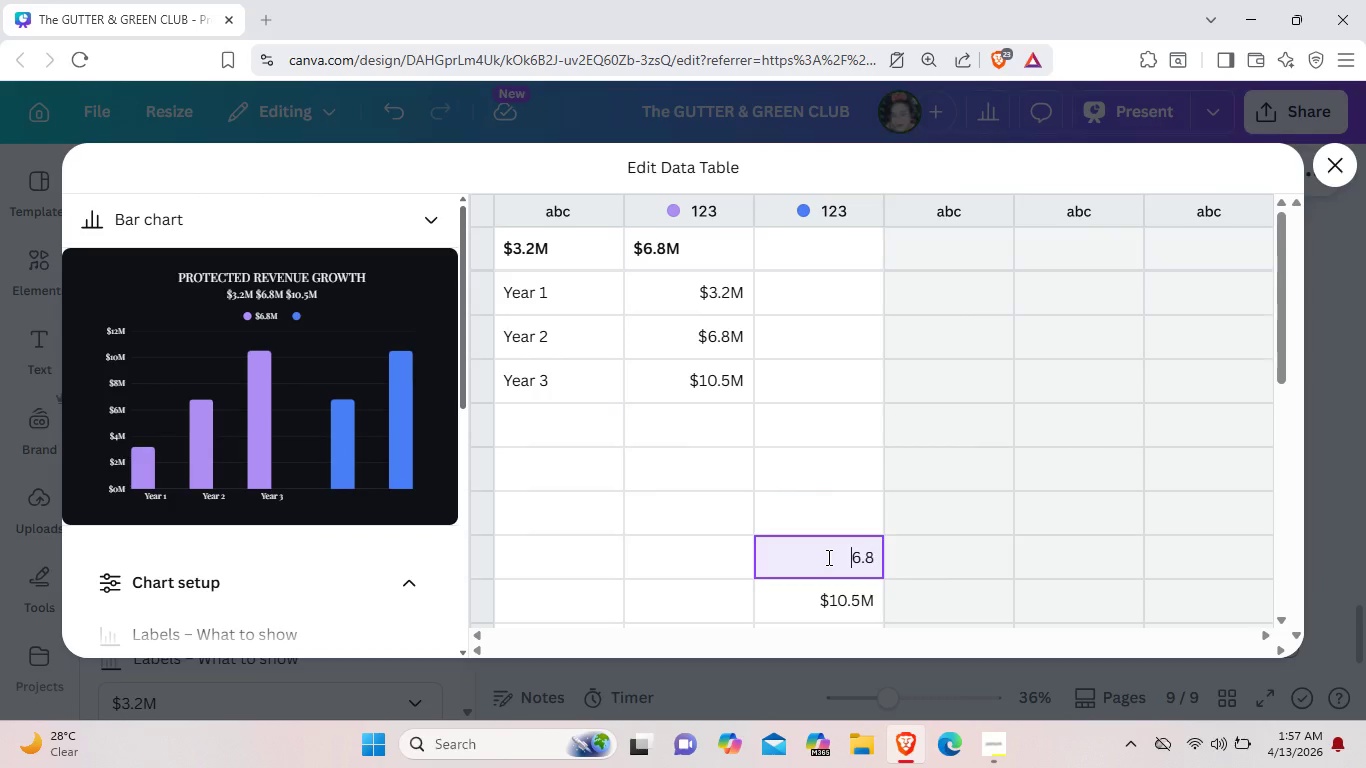 
left_click_drag(start_coordinate=[827, 557], to_coordinate=[877, 557])
 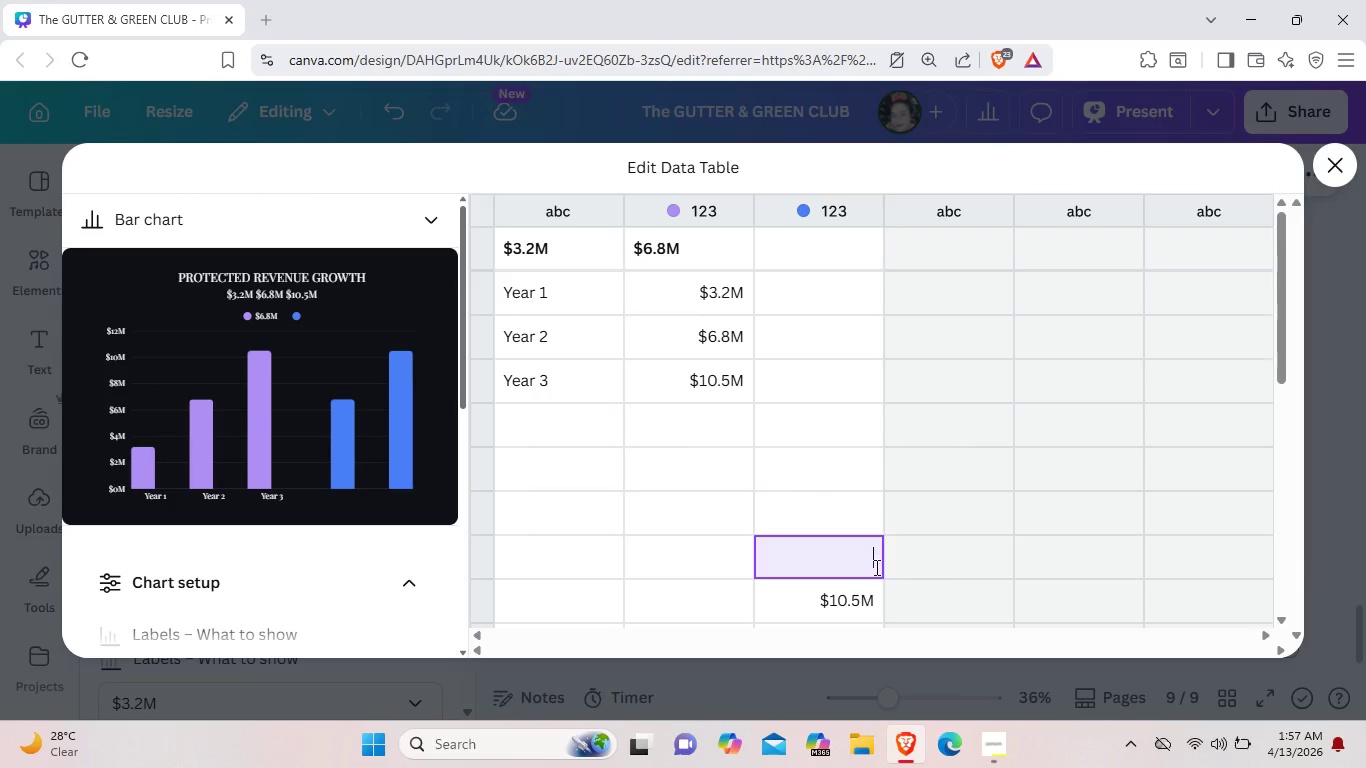 
key(Backspace)
 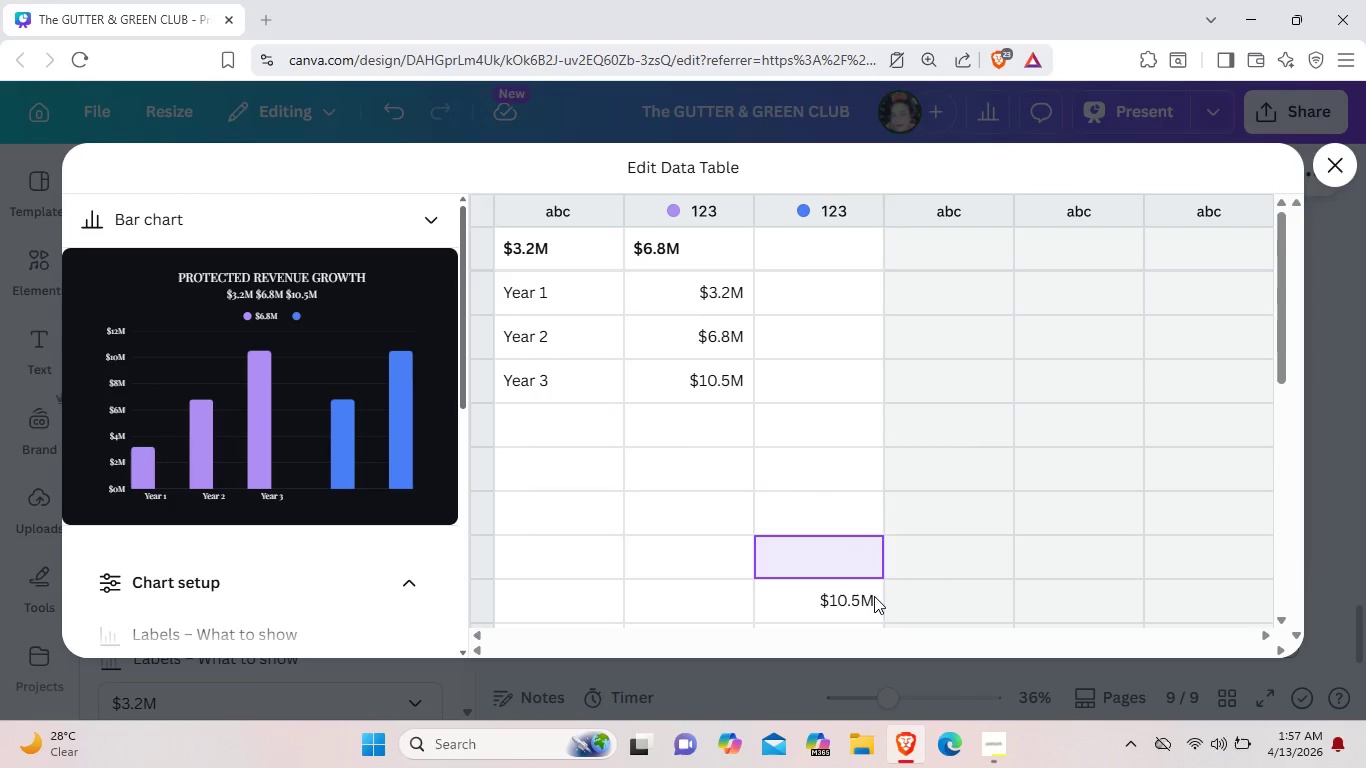 
left_click([874, 596])
 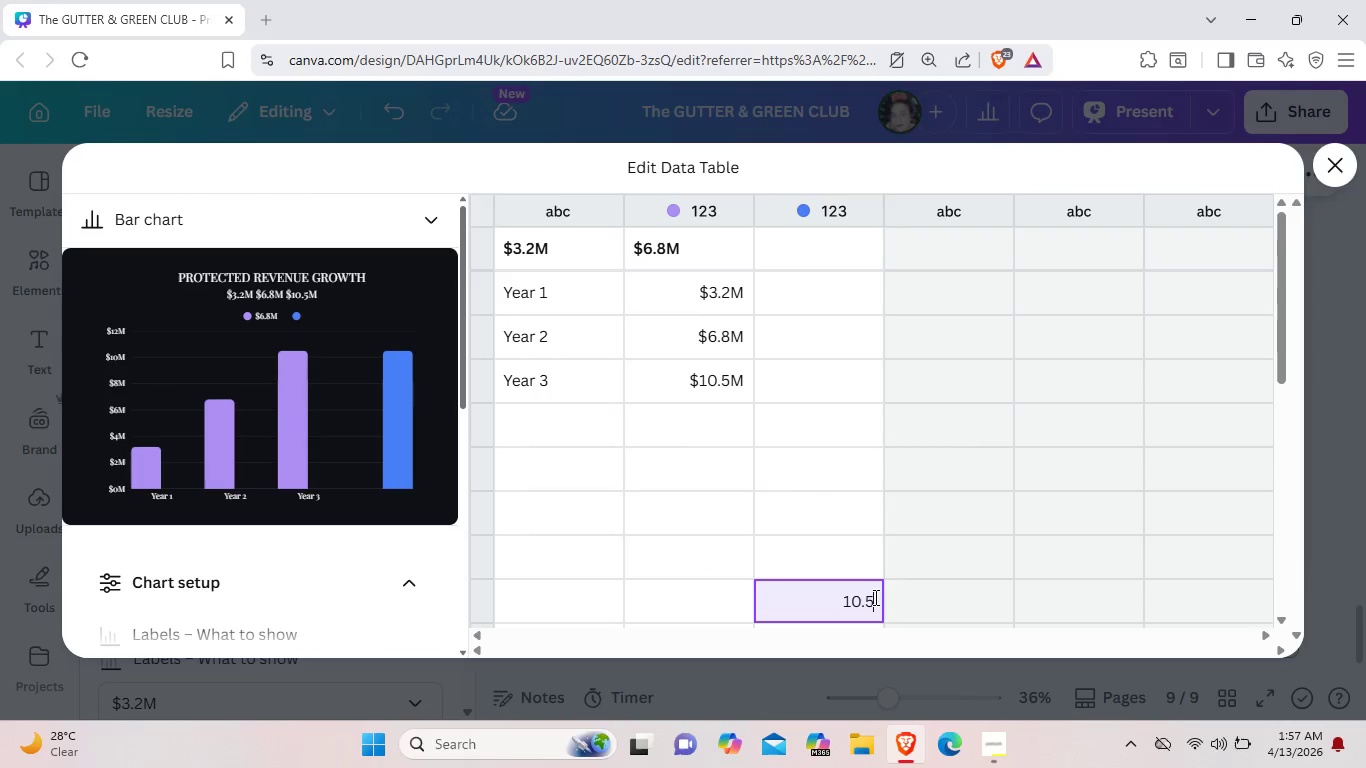 
left_click_drag(start_coordinate=[874, 597], to_coordinate=[840, 599])
 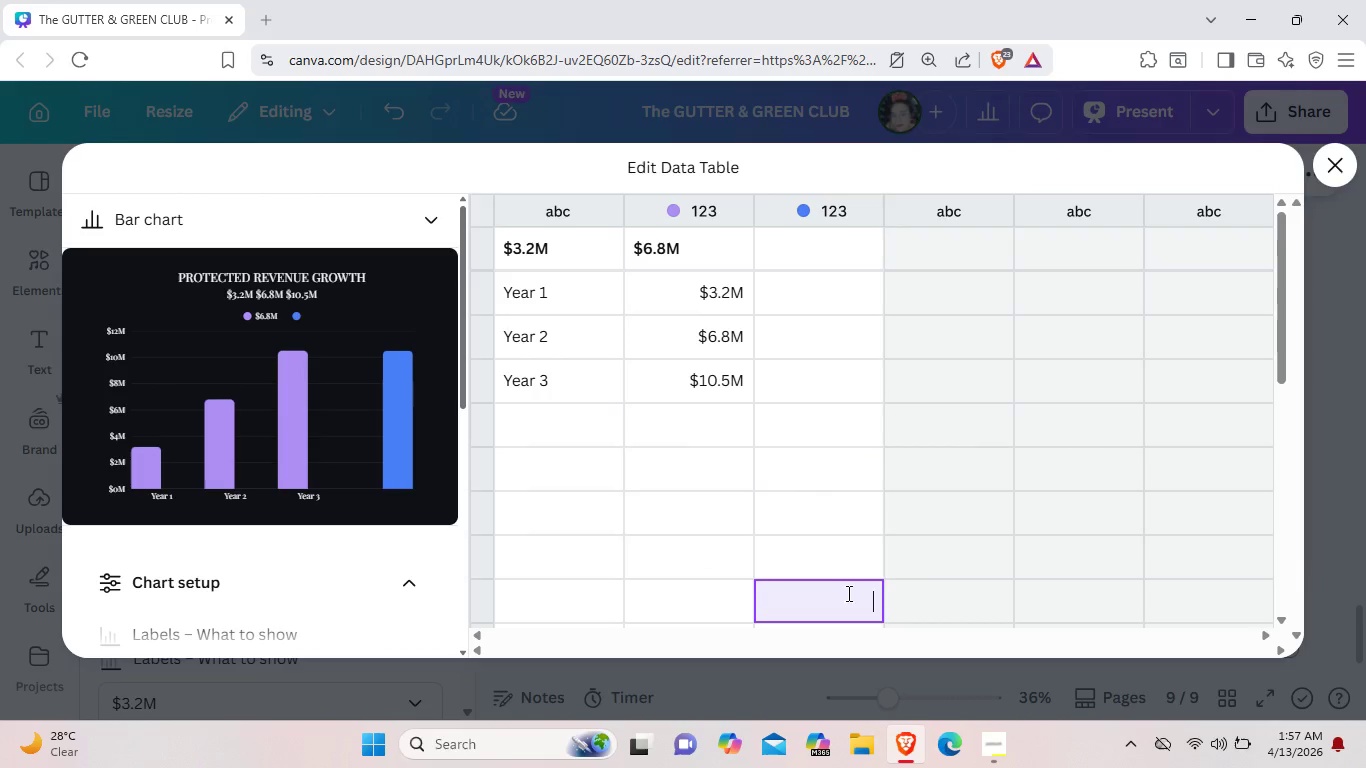 
key(Backspace)
 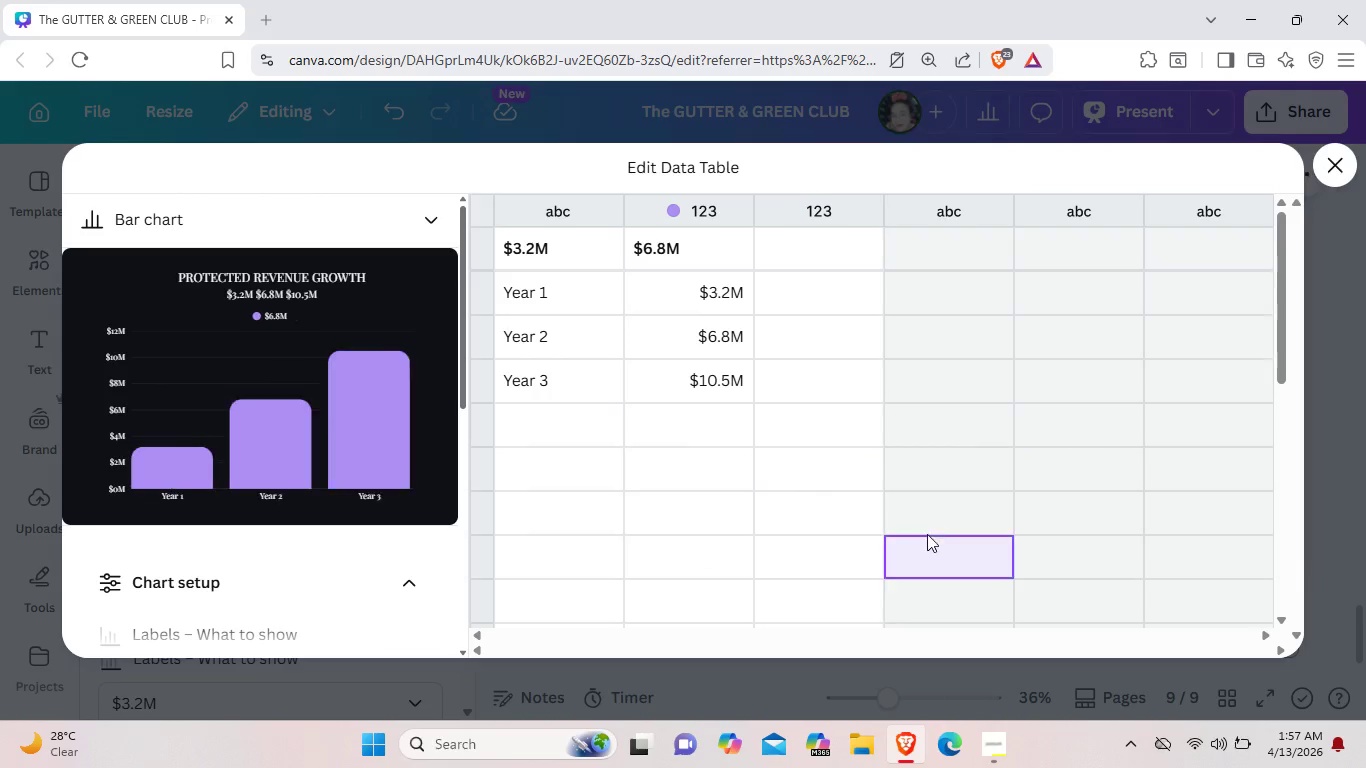 
left_click([926, 514])
 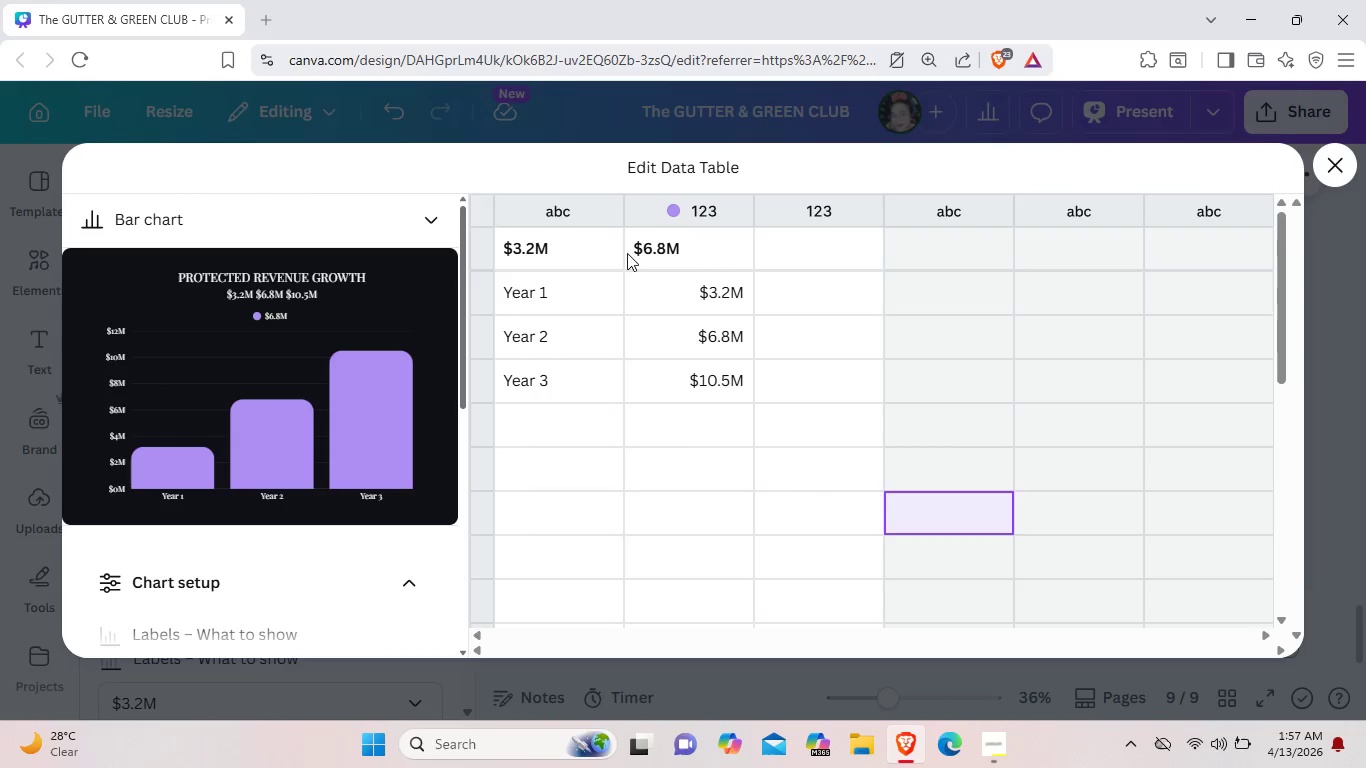 
double_click([704, 247])
 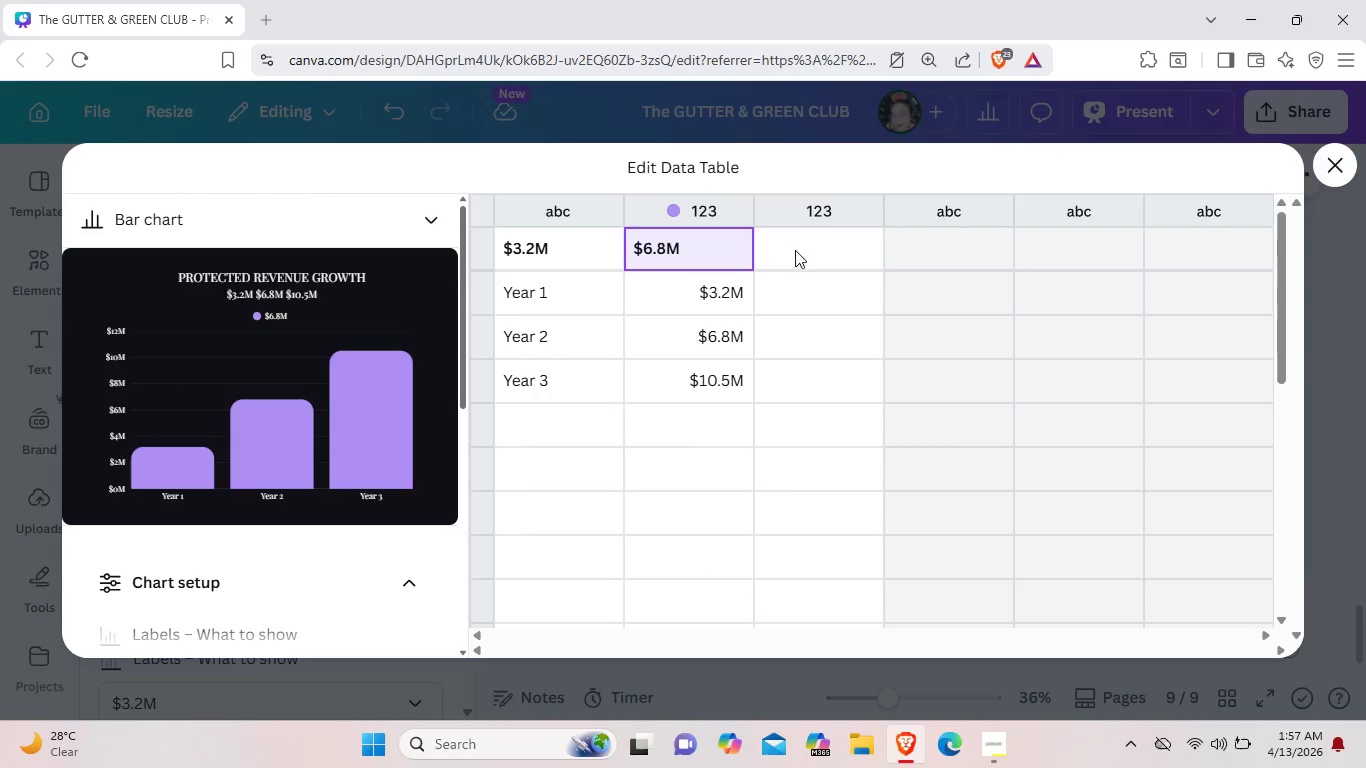 
left_click([805, 248])
 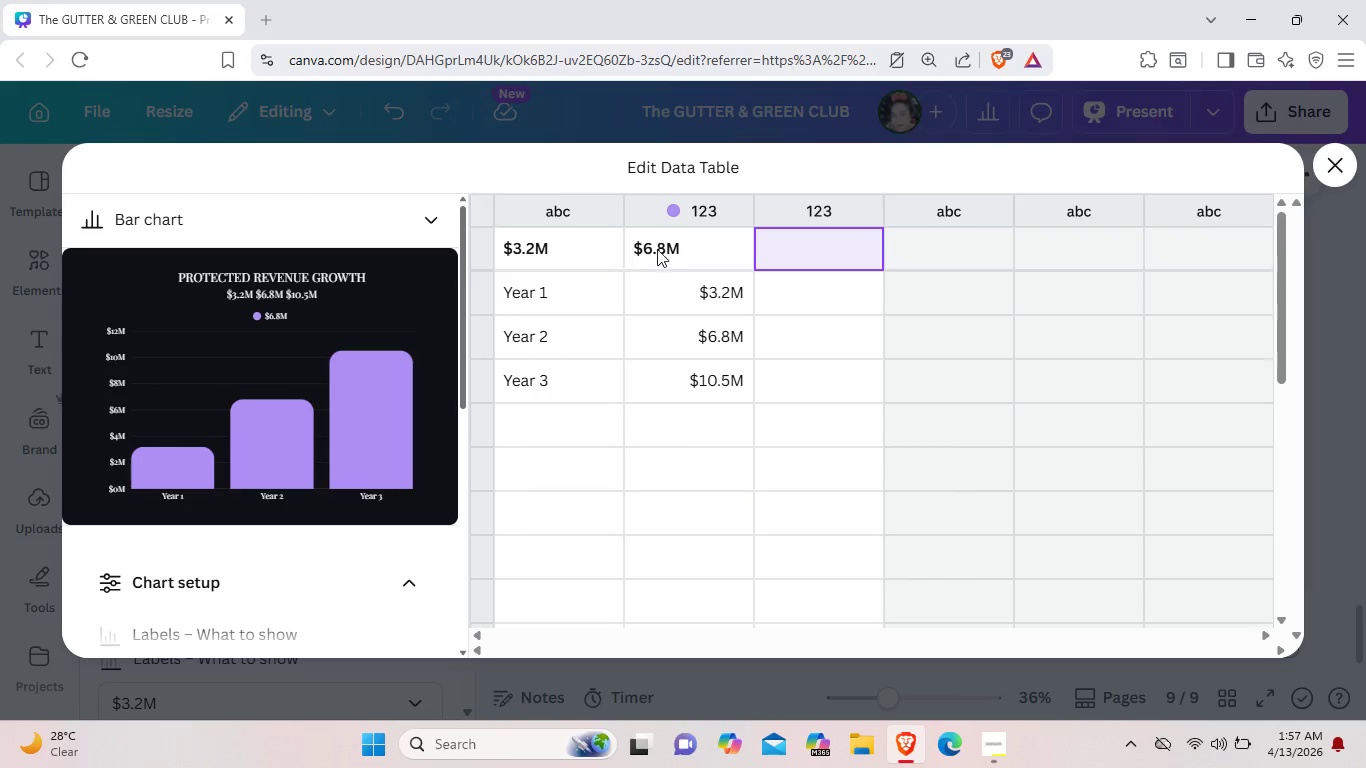 
left_click([664, 250])
 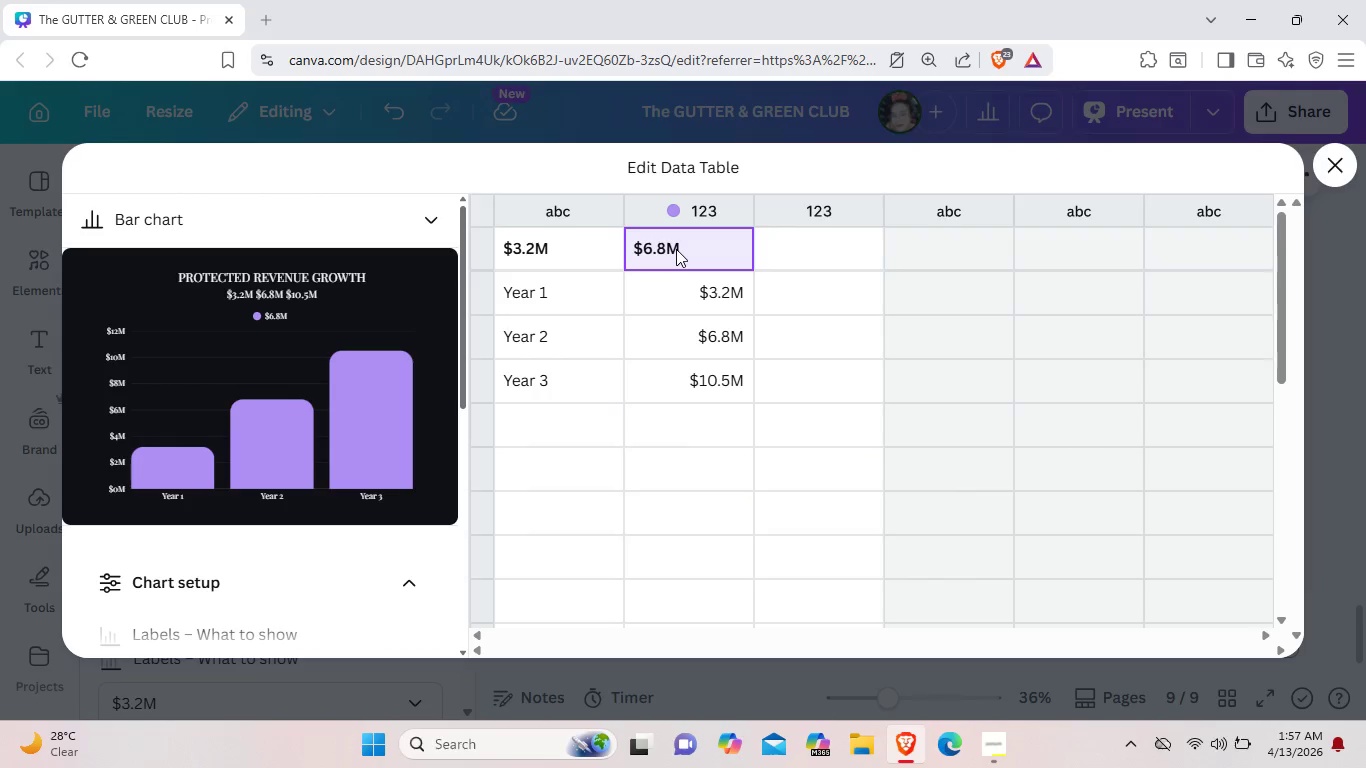 
left_click([676, 249])
 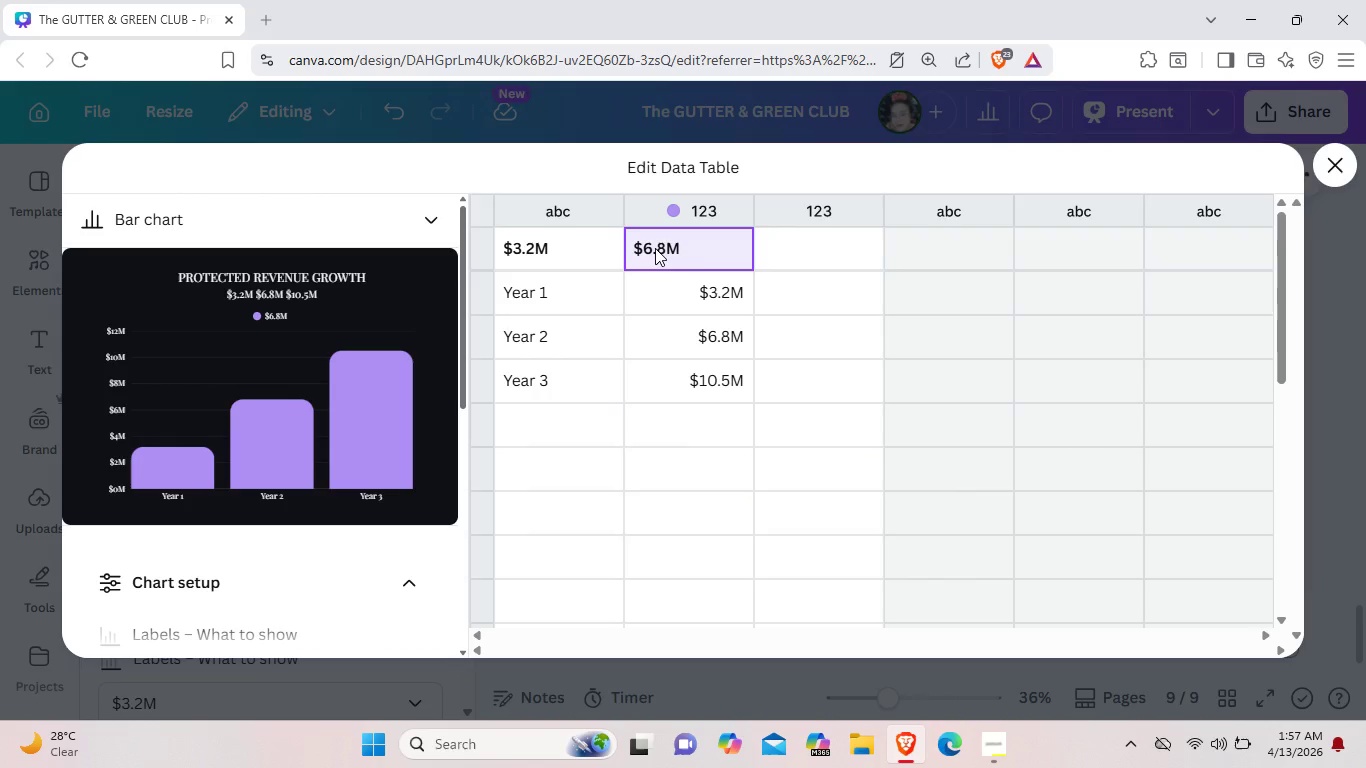 
double_click([655, 248])
 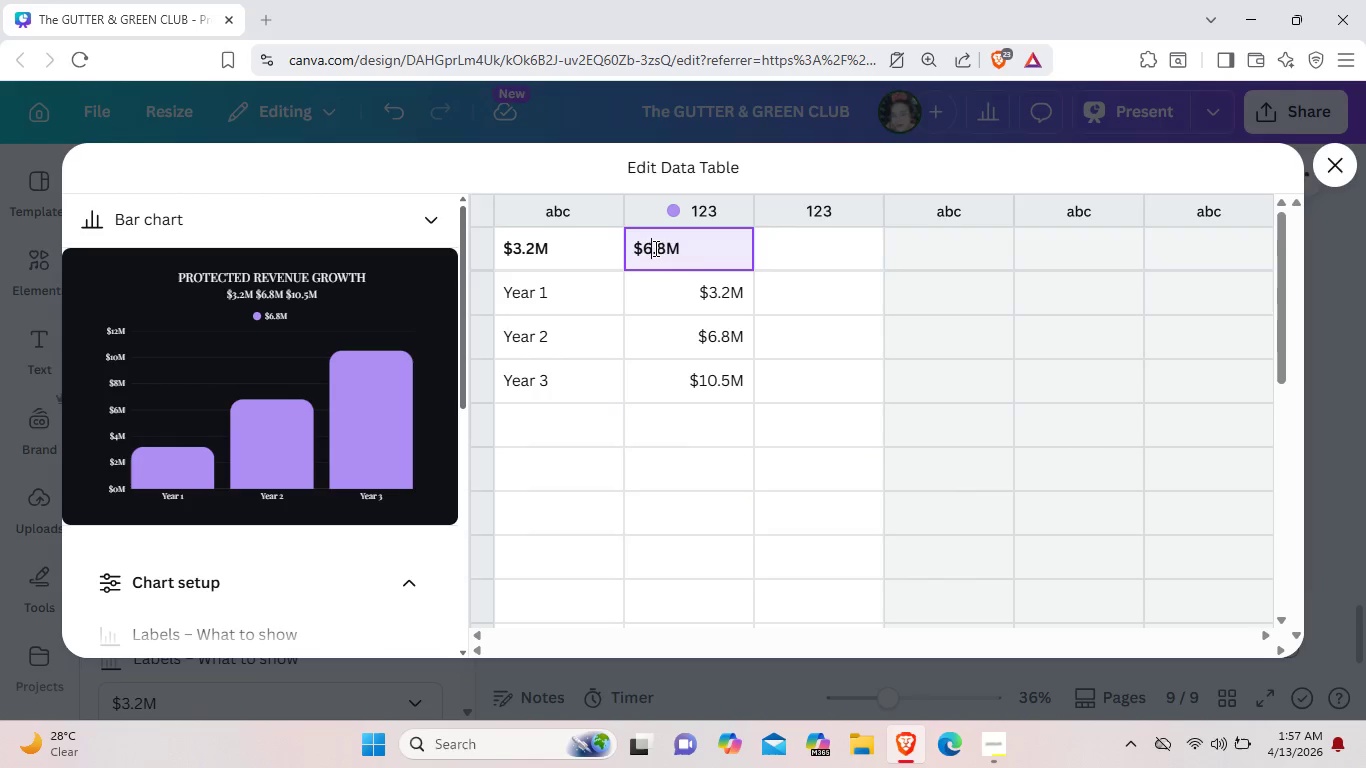 
left_click([654, 248])
 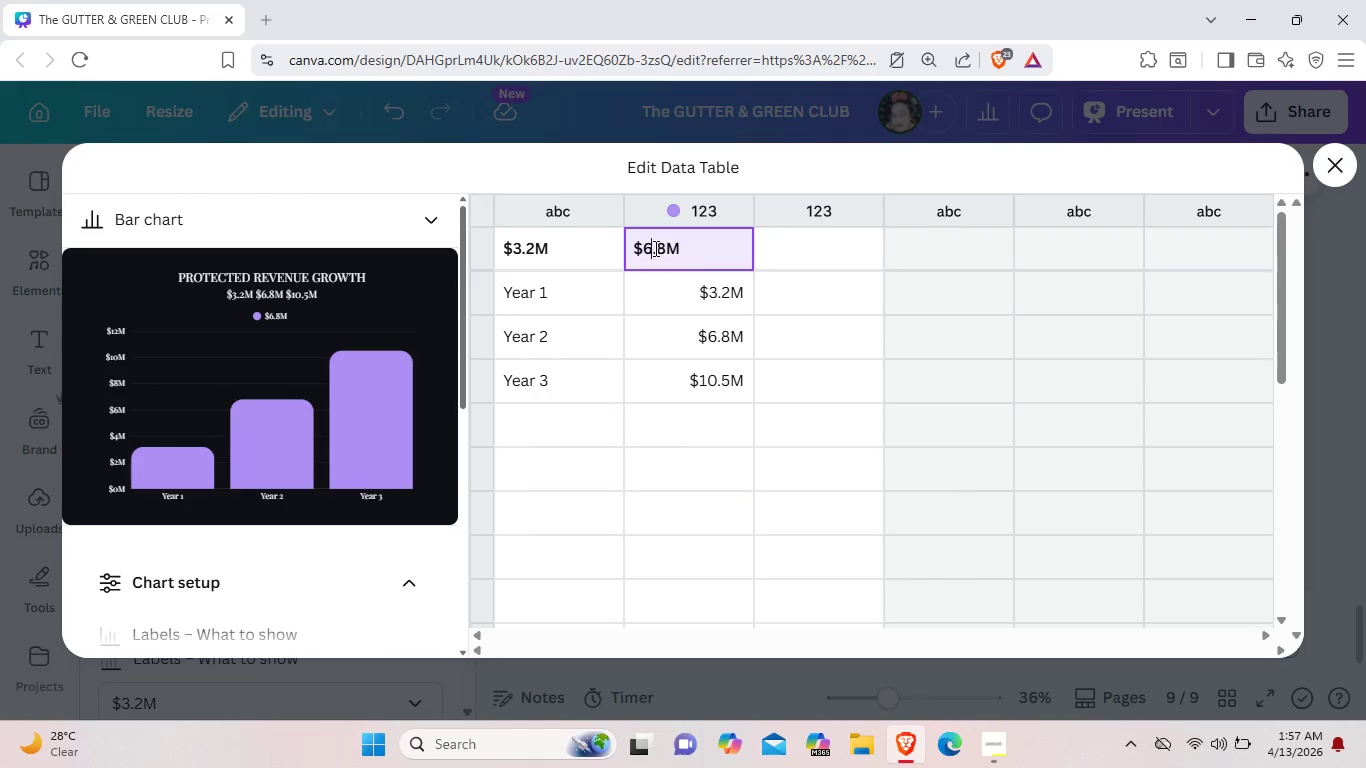 
key(Backspace)
 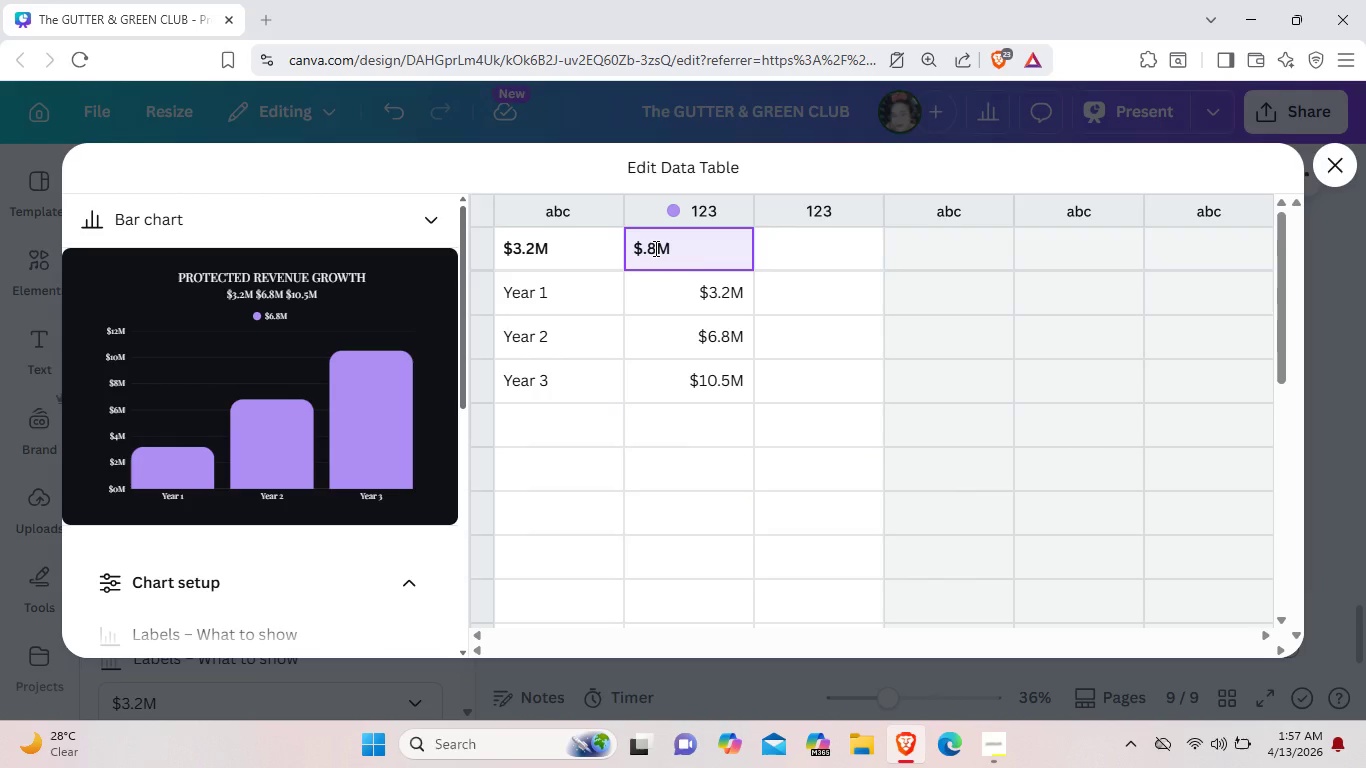 
key(3)
 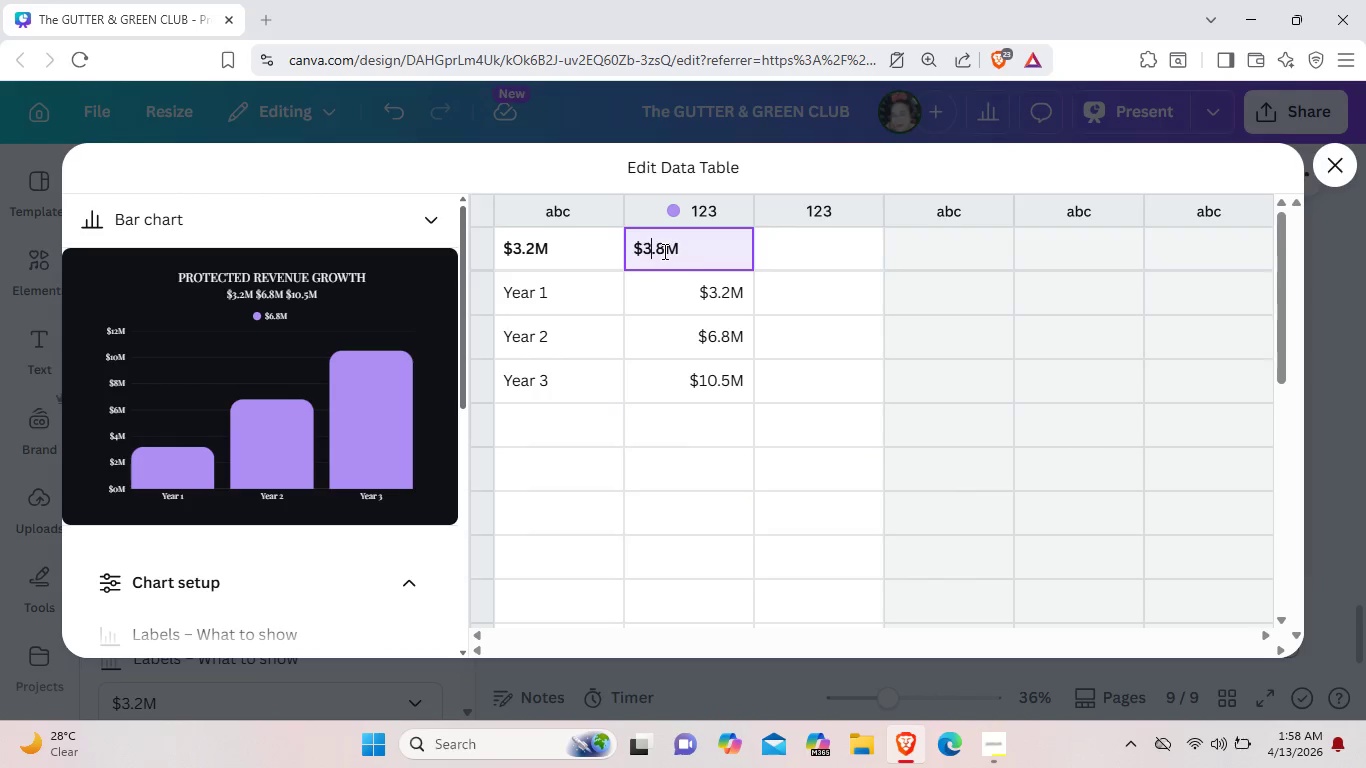 
left_click([663, 251])
 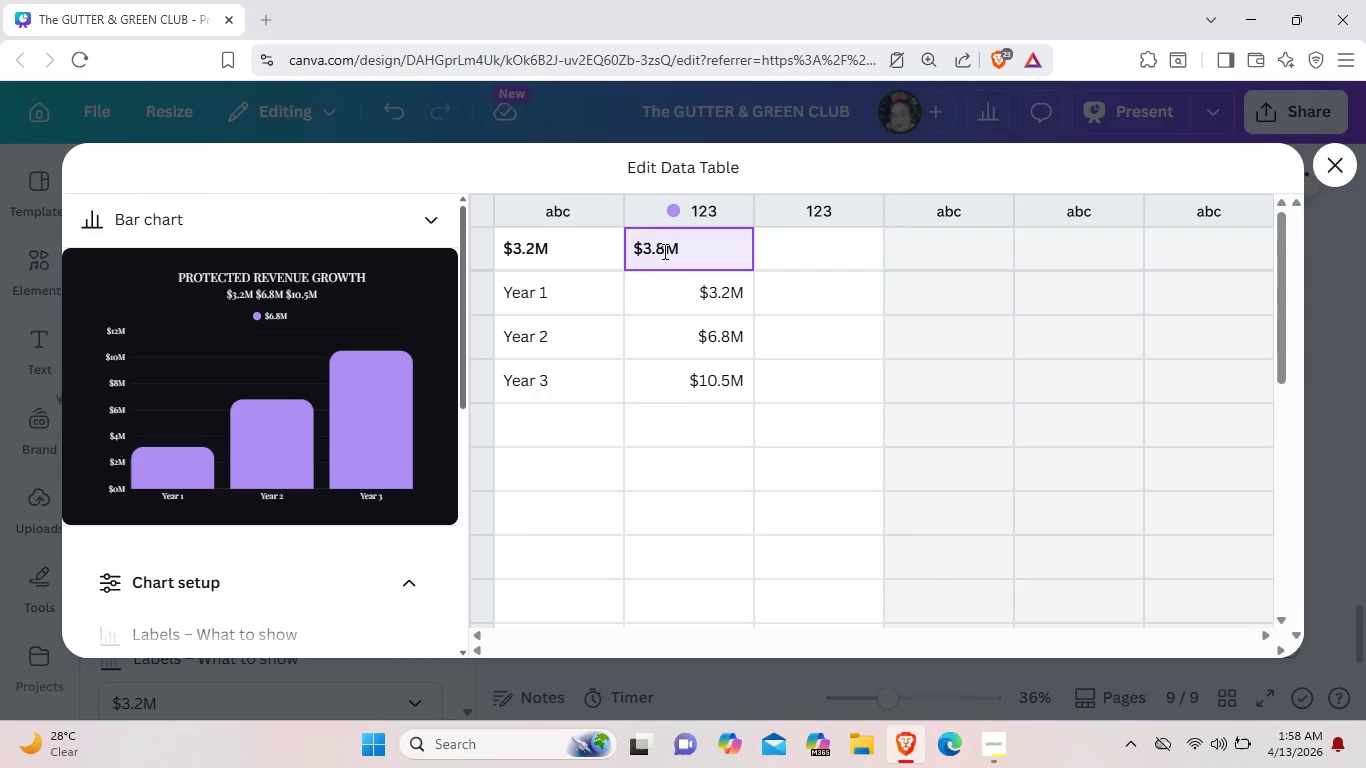 
key(Backspace)
 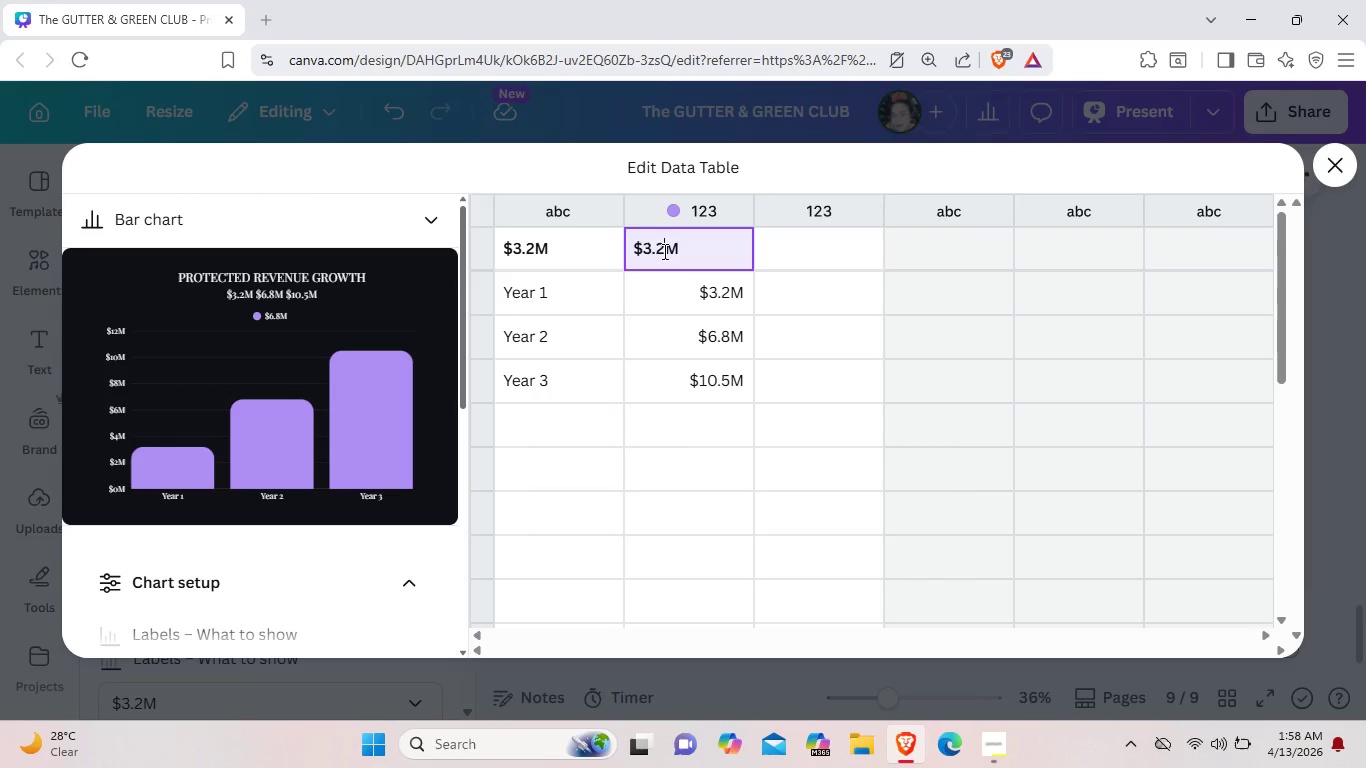 
key(2)
 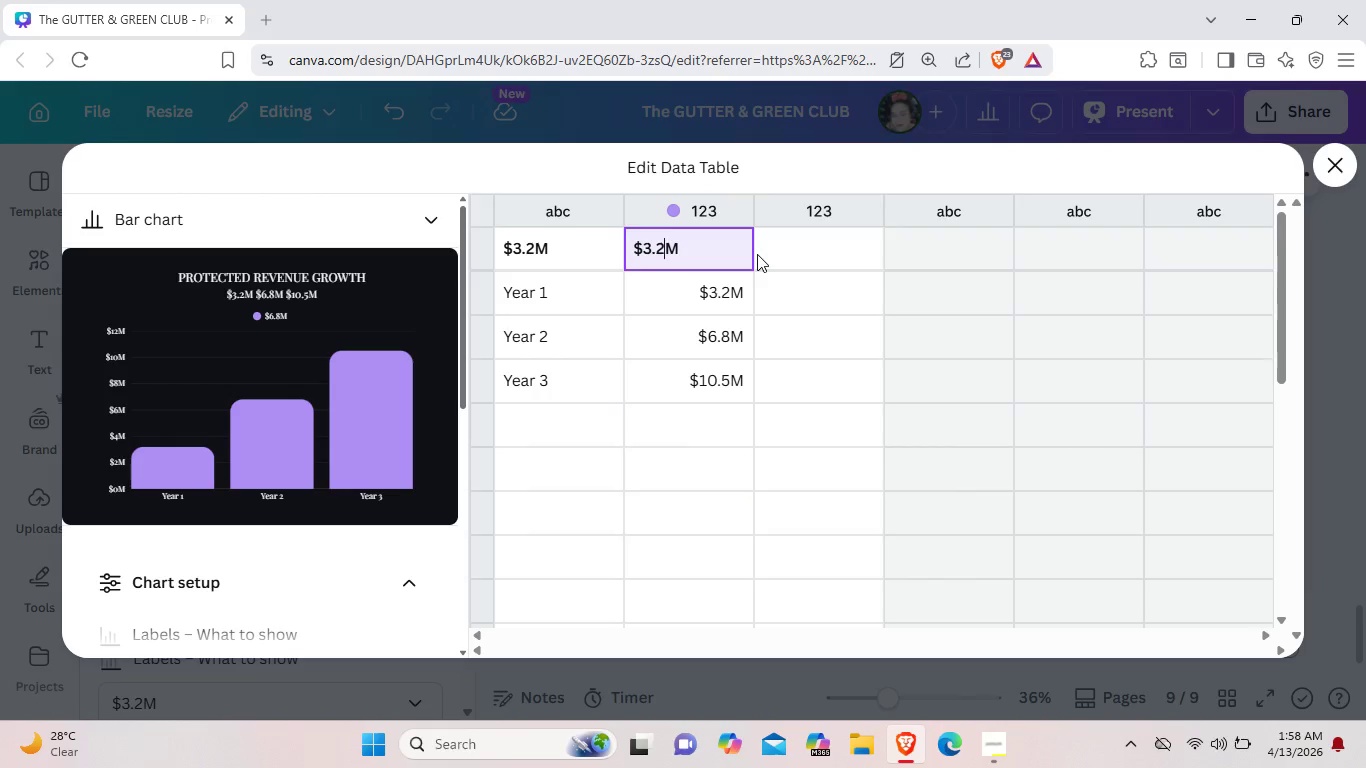 
left_click([787, 254])
 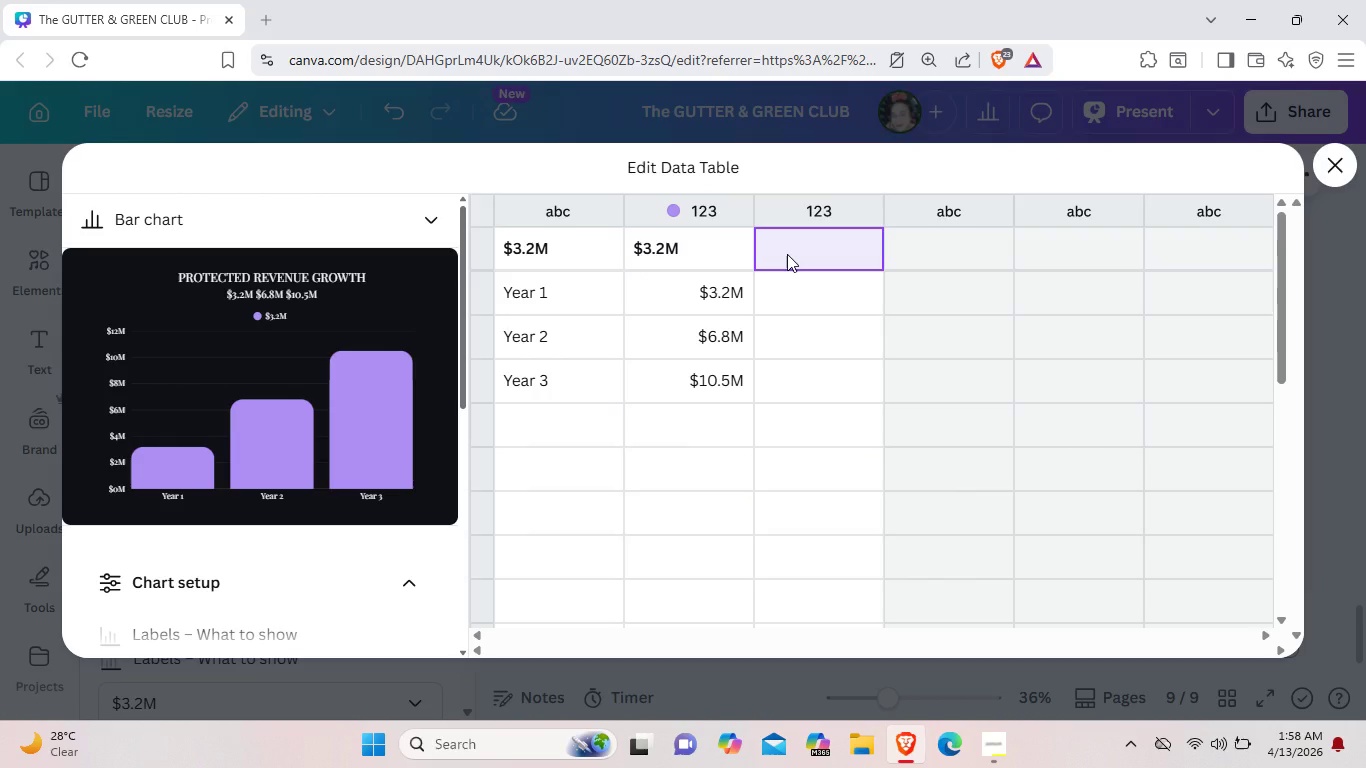 
wait(6.81)
 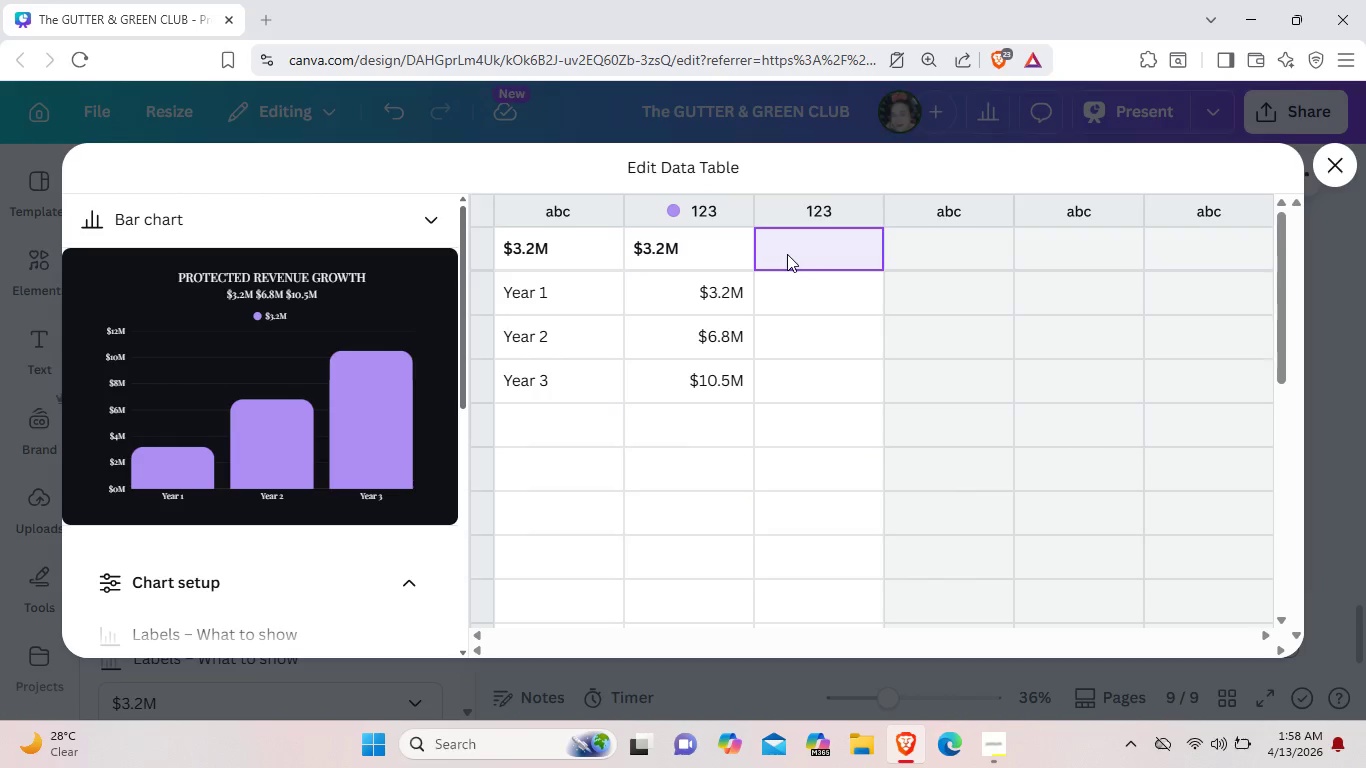 
double_click([526, 250])
 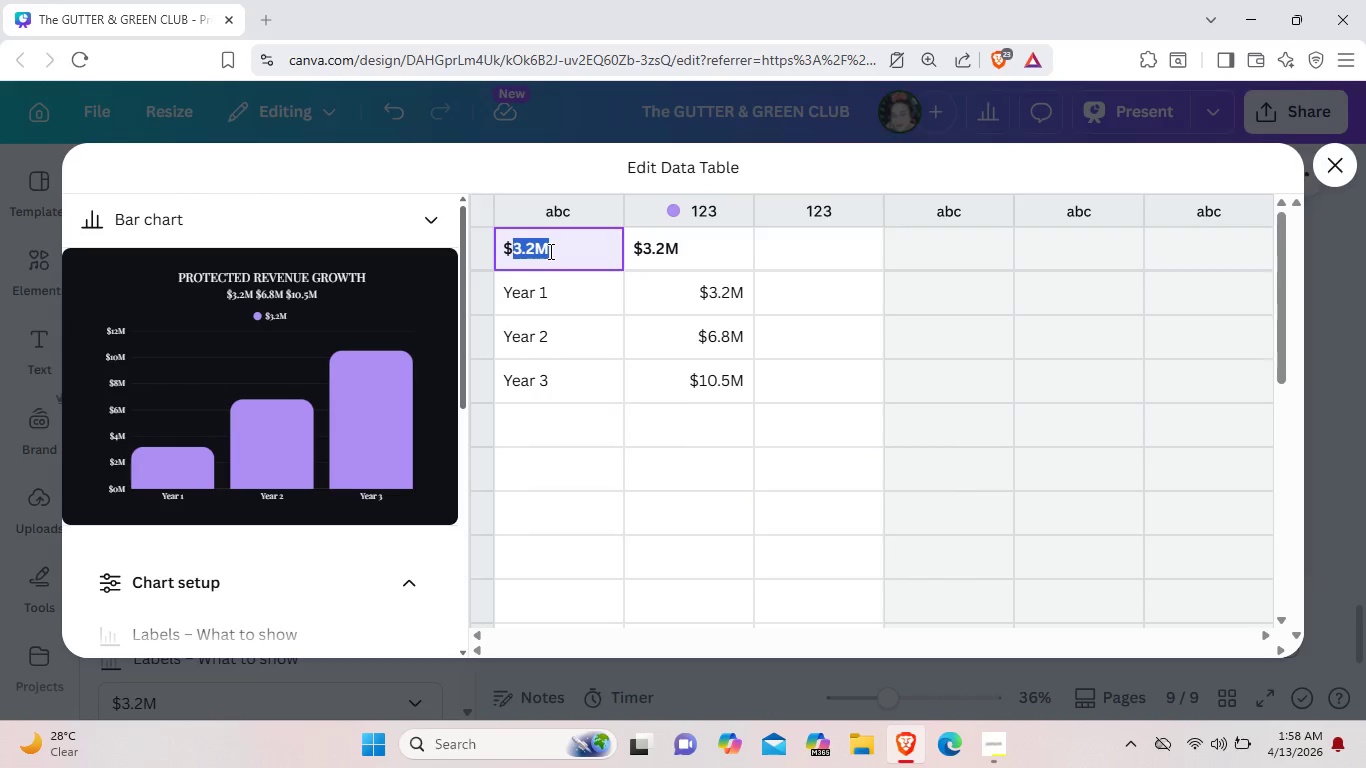 
double_click([549, 251])
 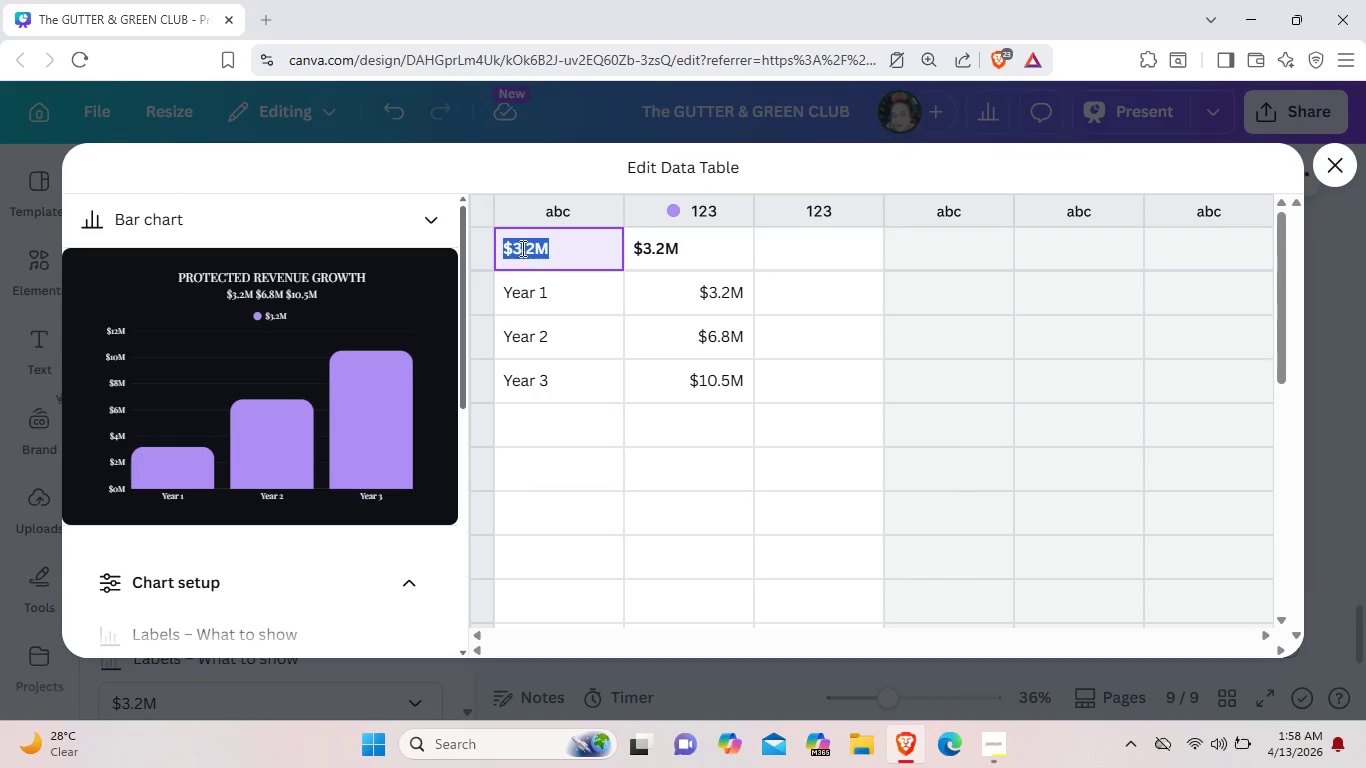 
left_click_drag(start_coordinate=[551, 251], to_coordinate=[503, 248])
 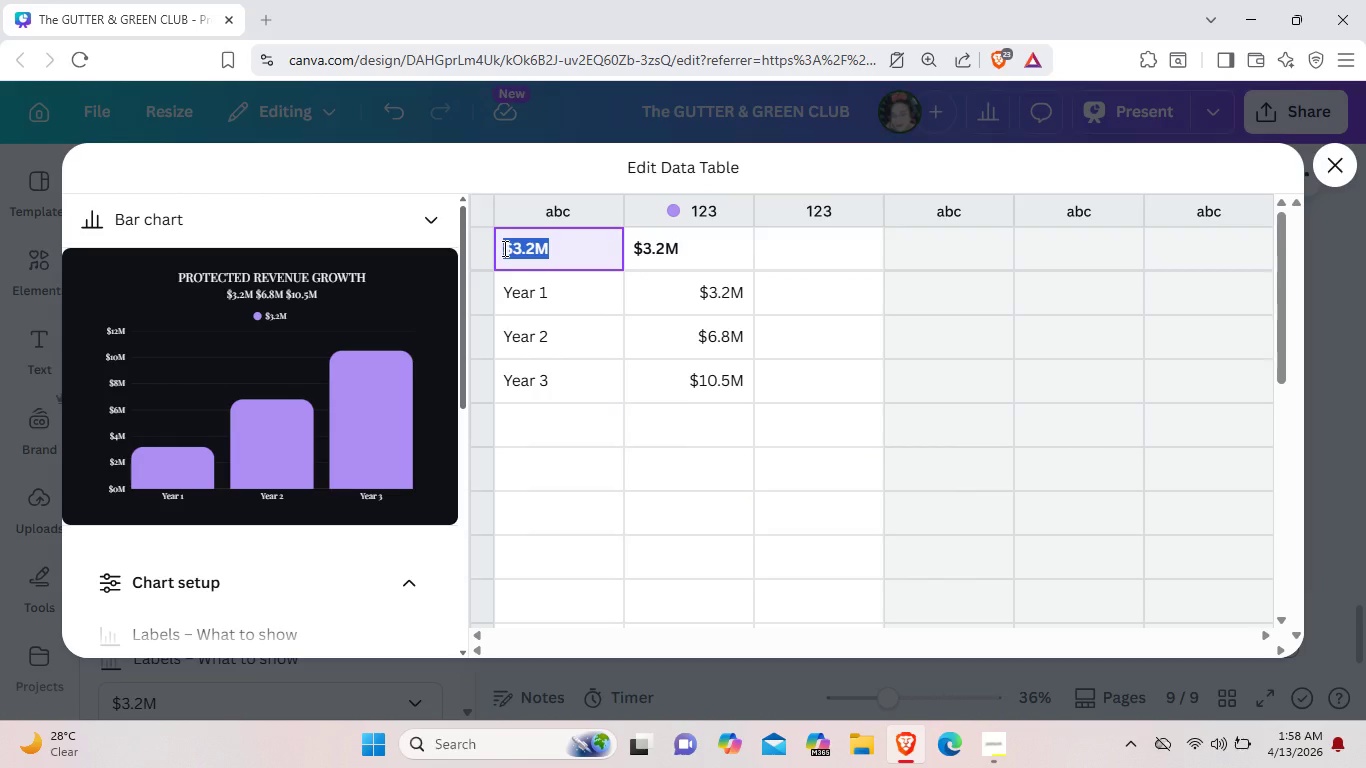 
key(Control+C)
 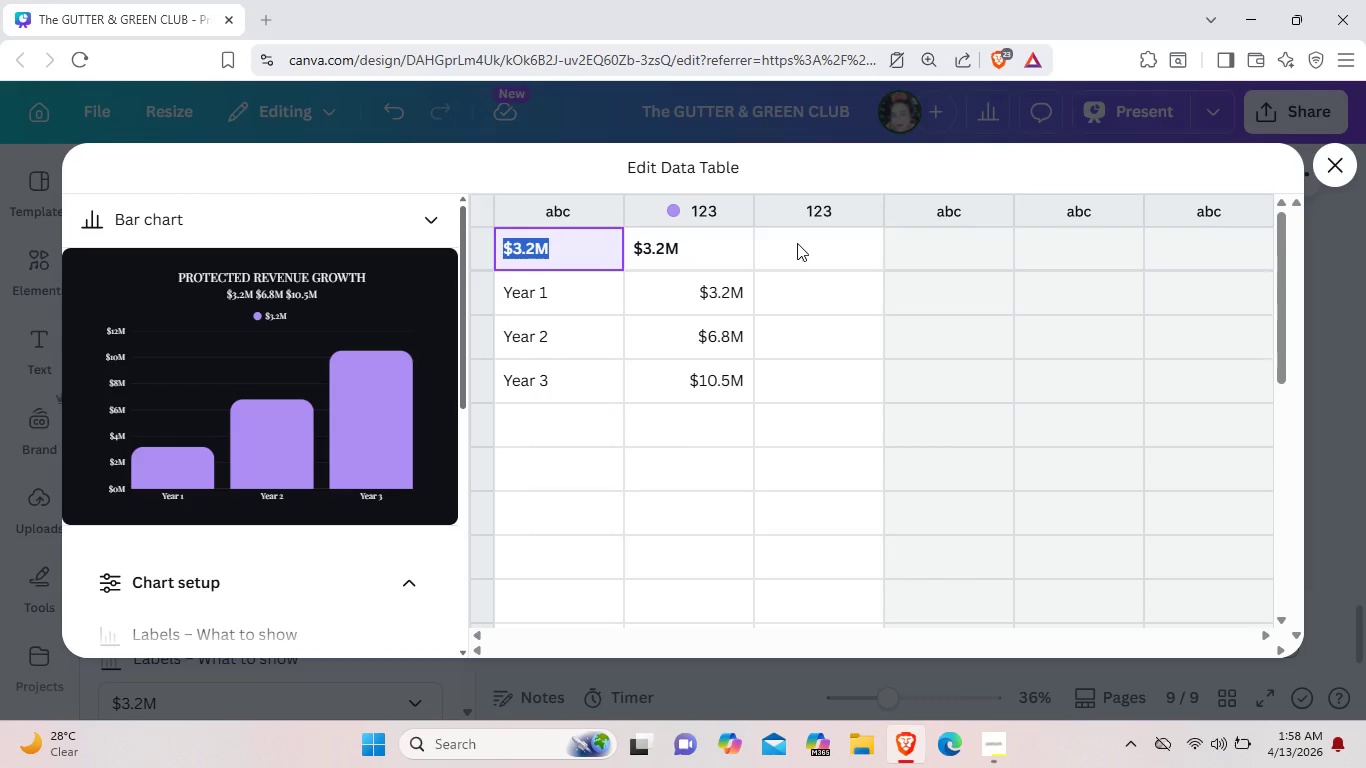 
double_click([797, 243])
 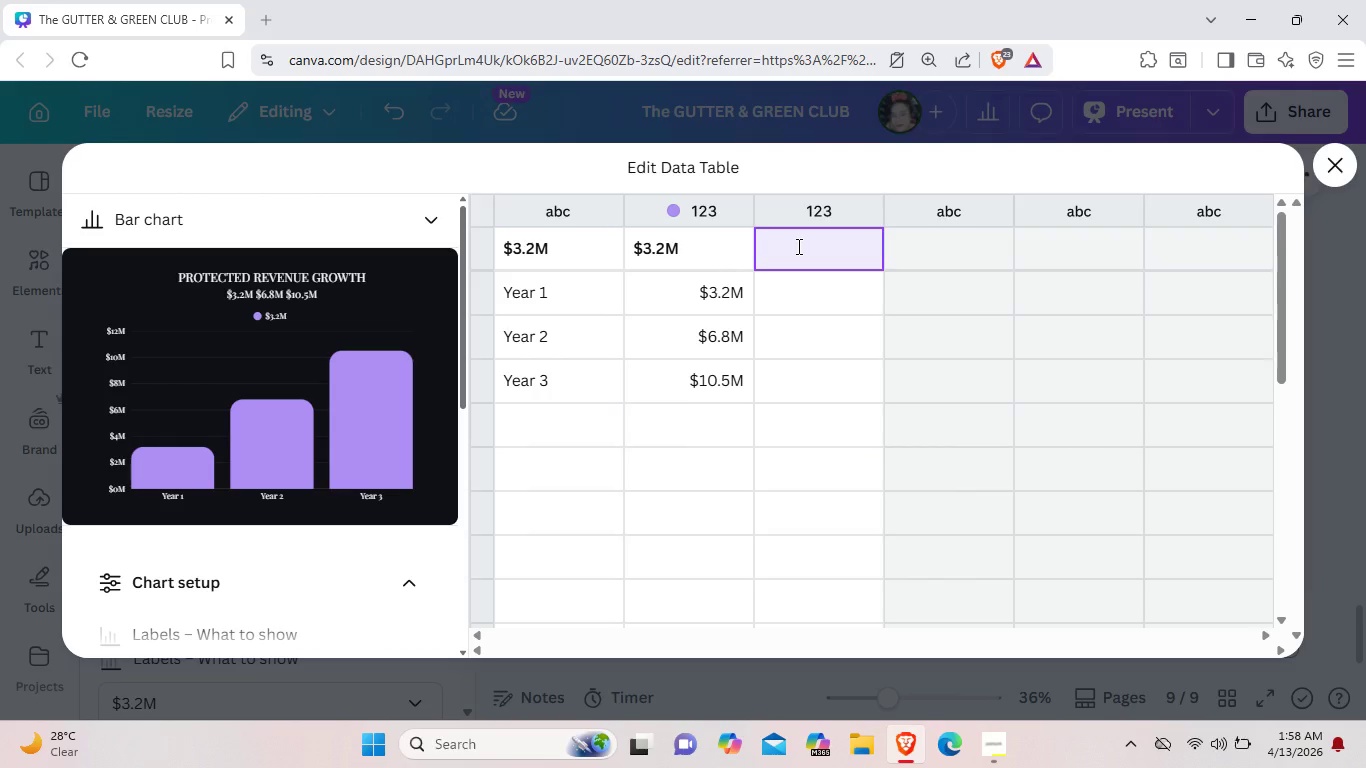 
key(Control+V)
 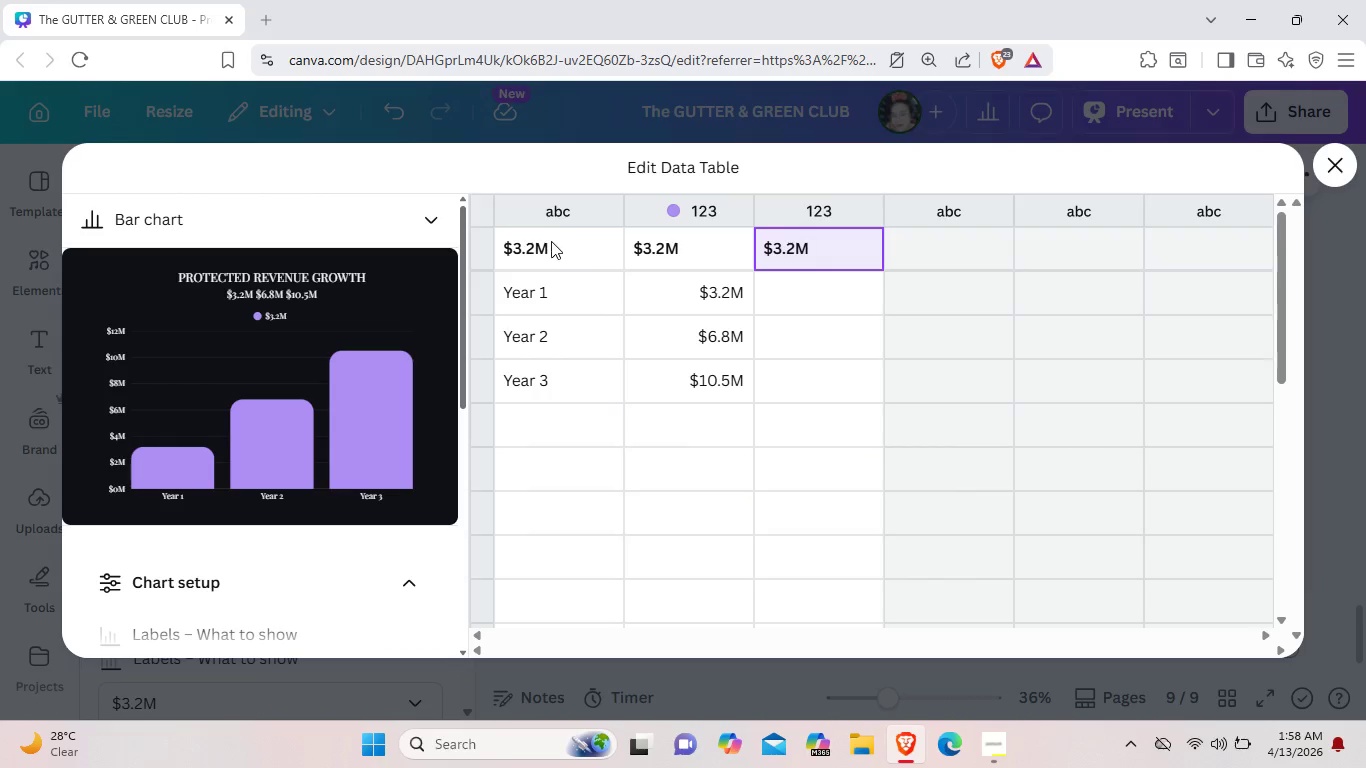 
double_click([551, 241])
 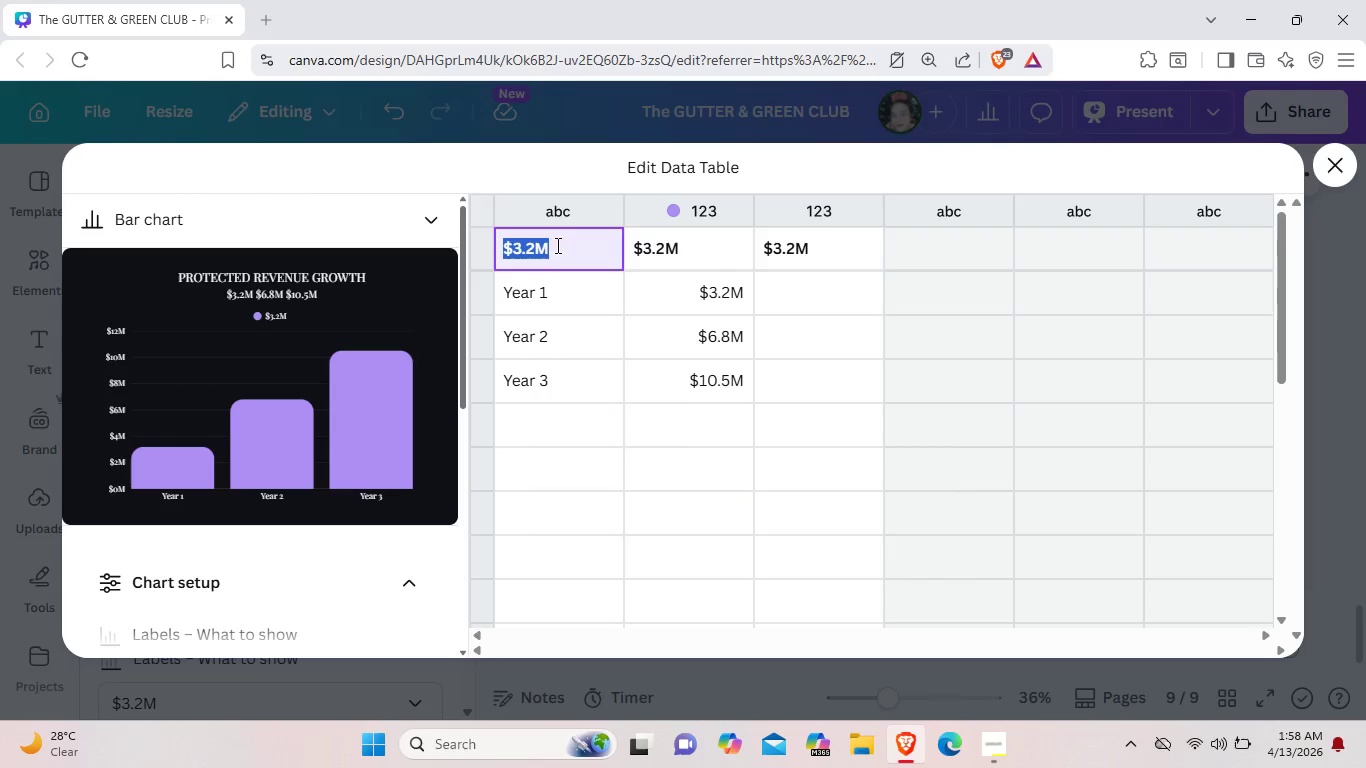 
left_click_drag(start_coordinate=[556, 245], to_coordinate=[564, 250])
 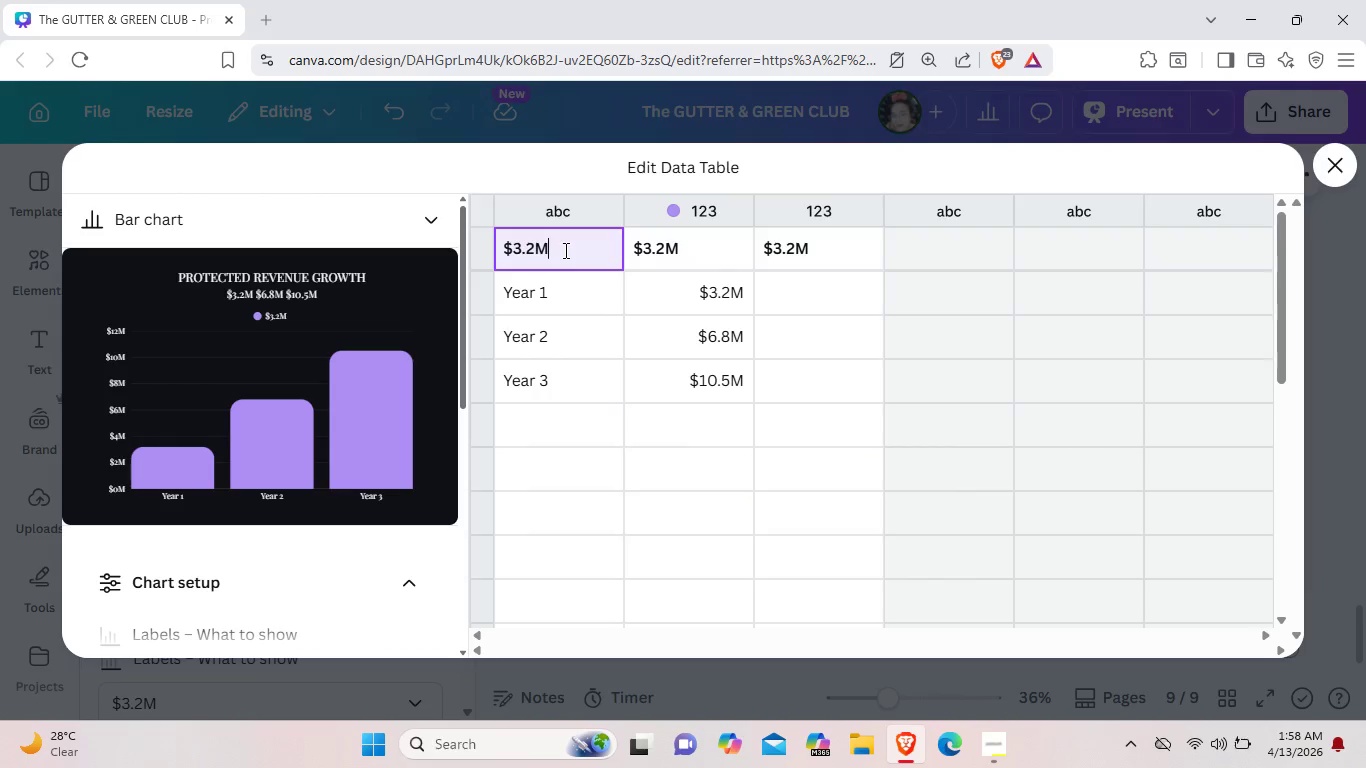 
key(Backspace)
 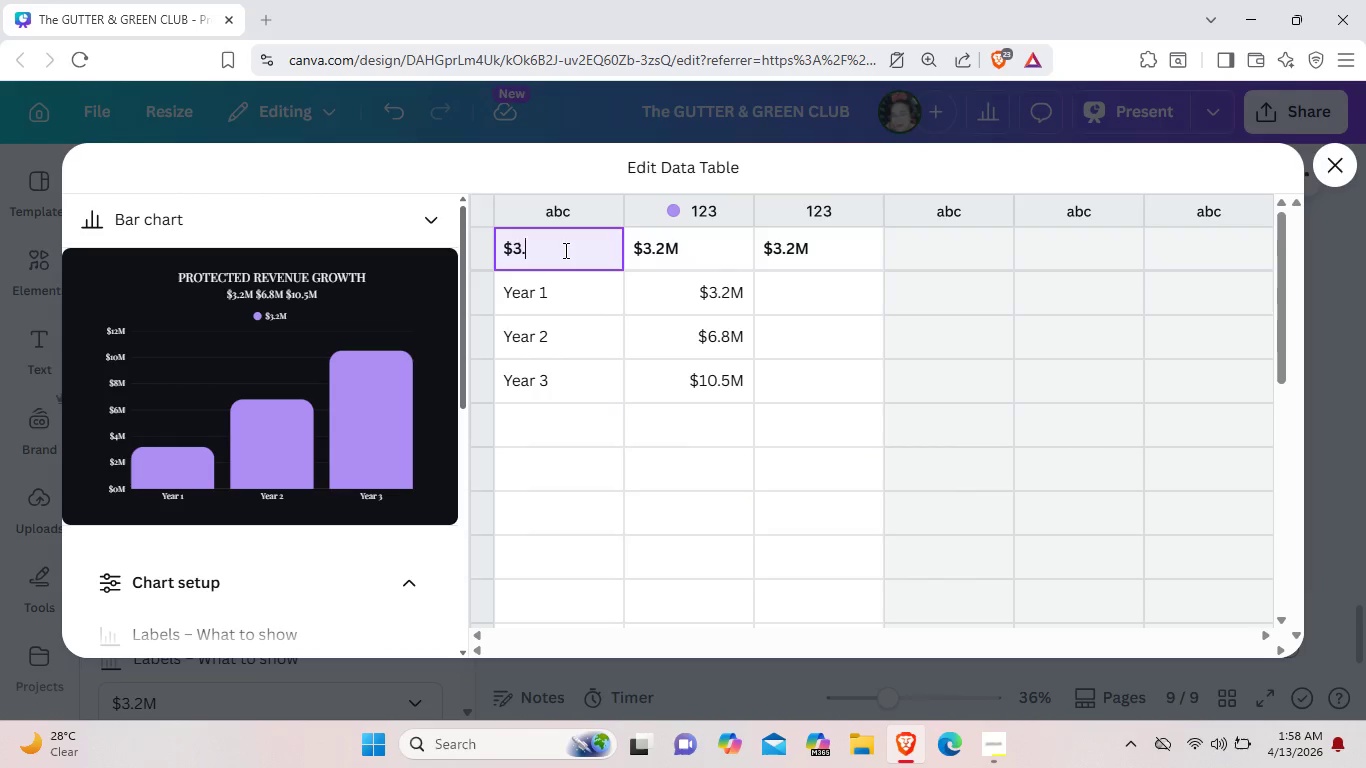 
key(Backspace)
 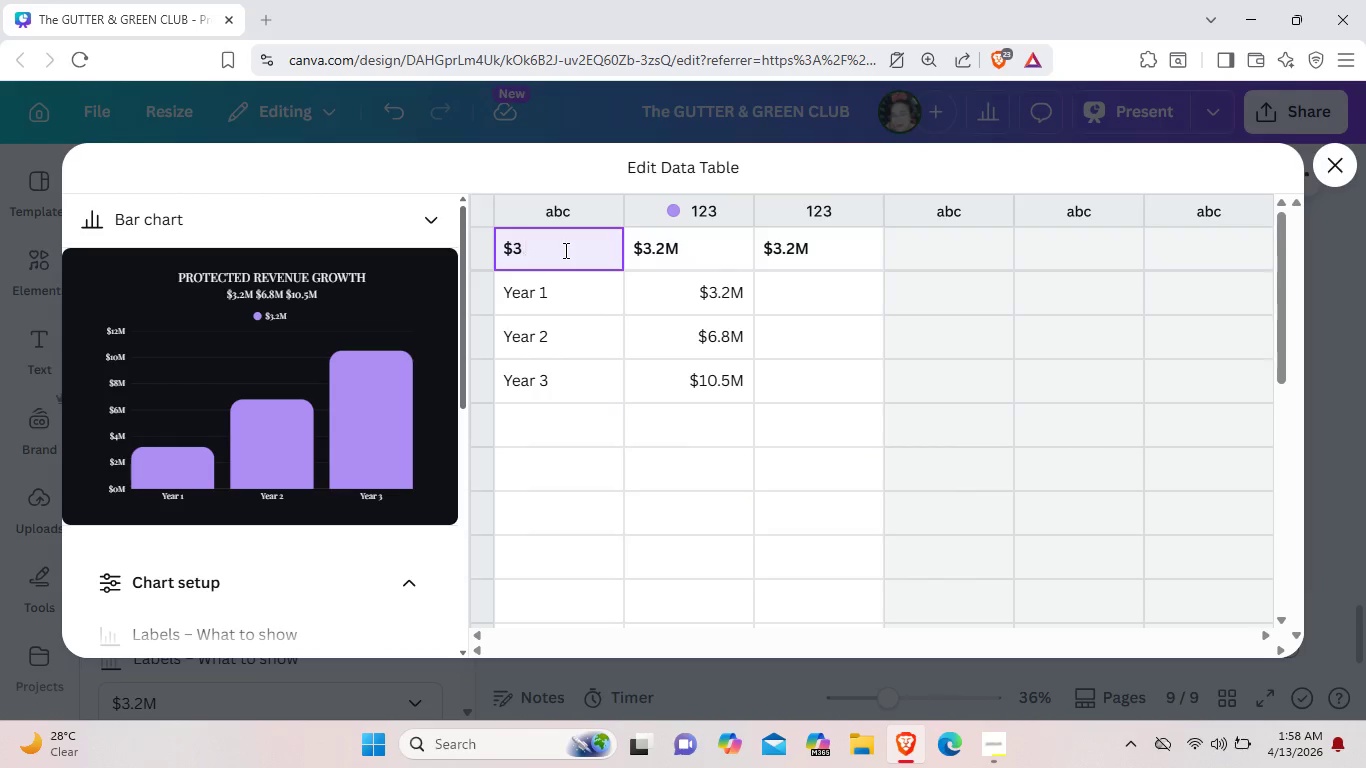 
key(Backspace)
 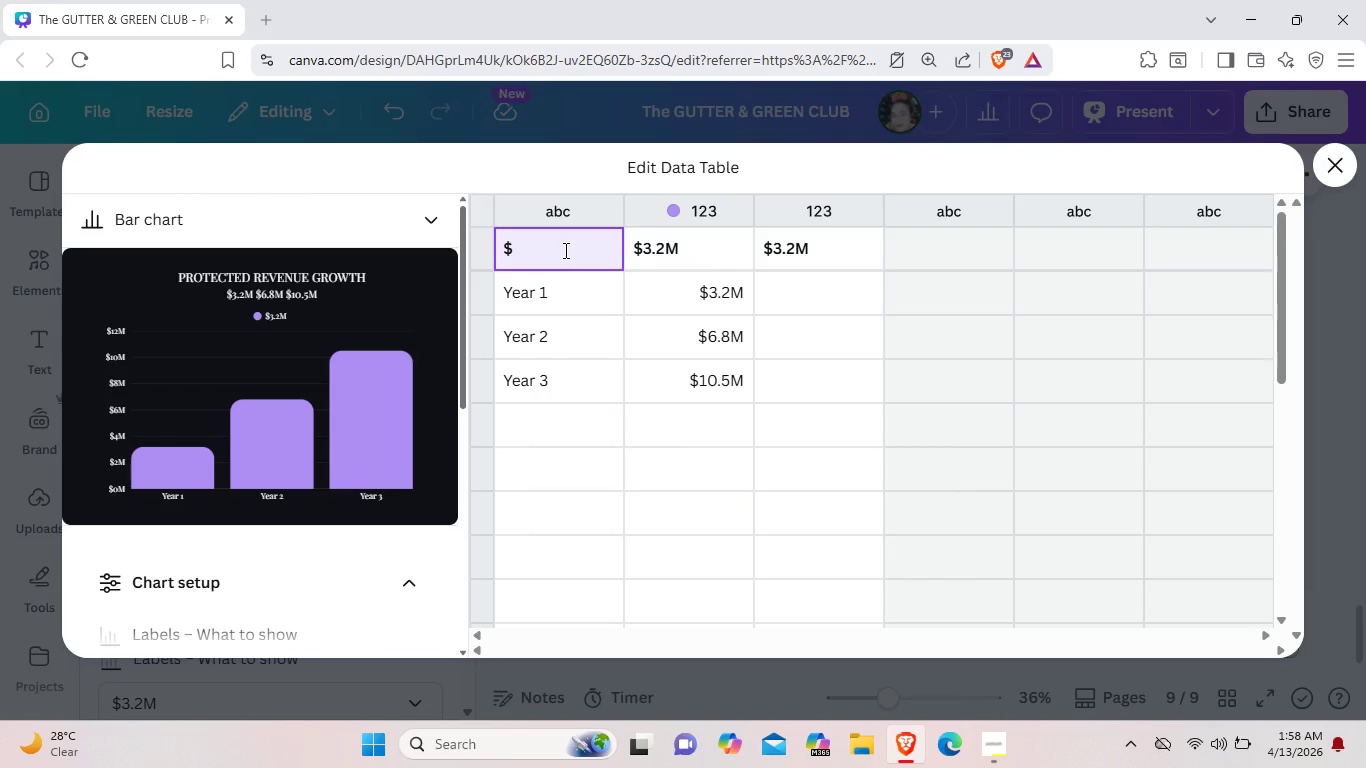 
key(Backspace)
 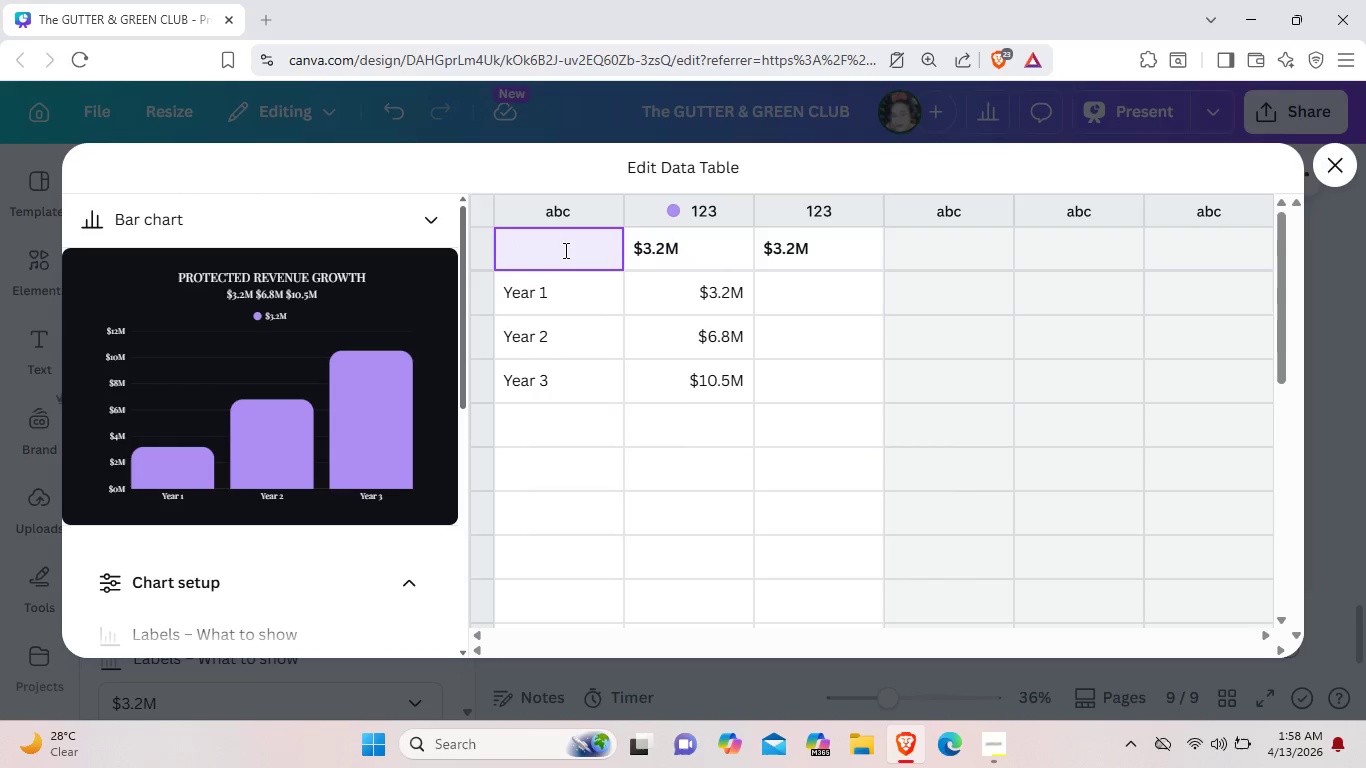 
key(Backspace)
 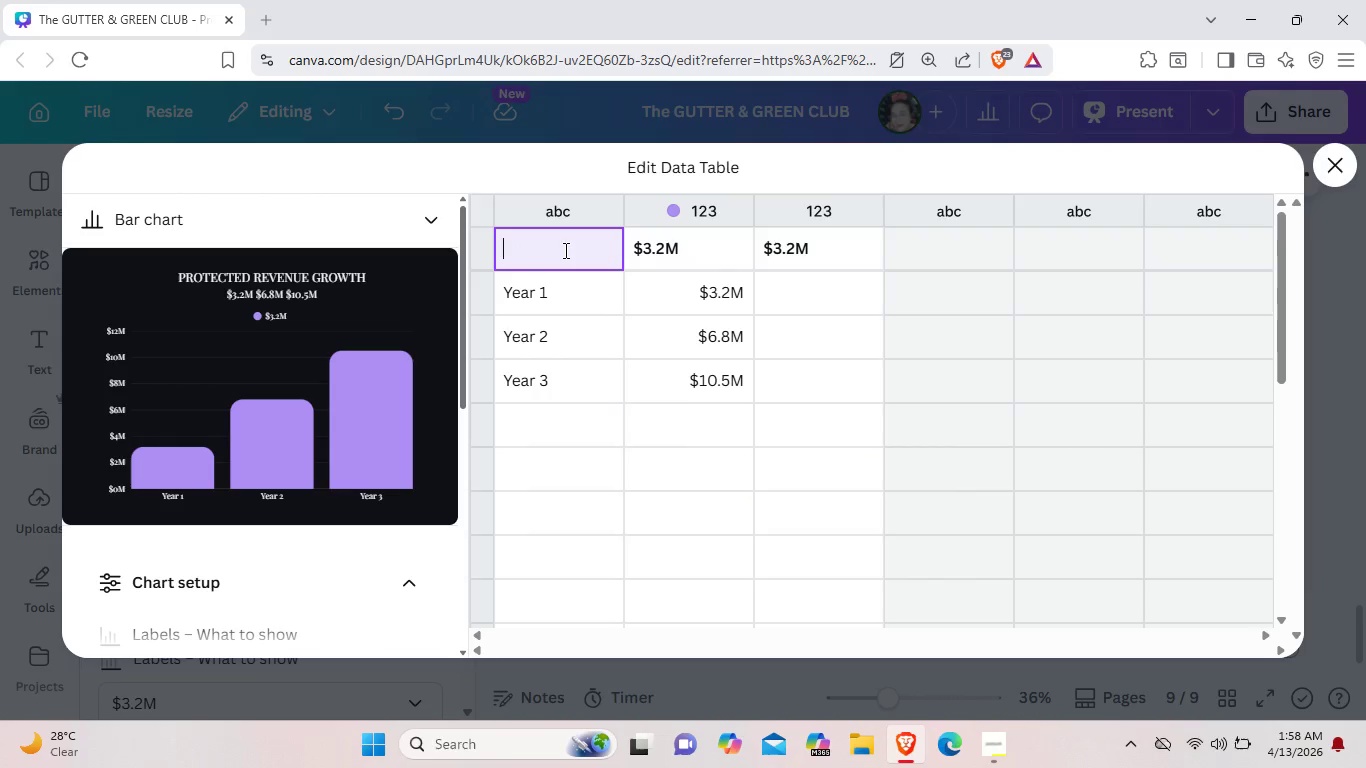 
key(Backspace)
 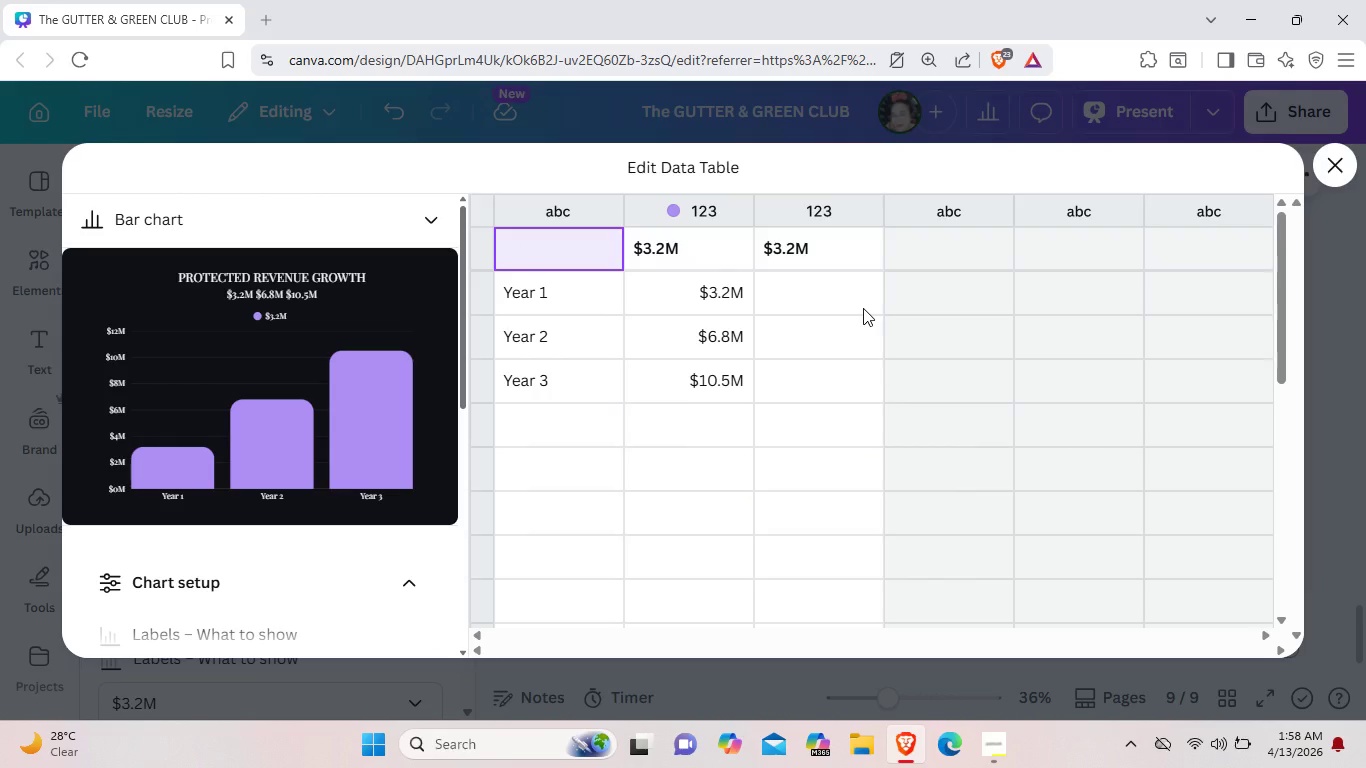 
left_click([863, 308])
 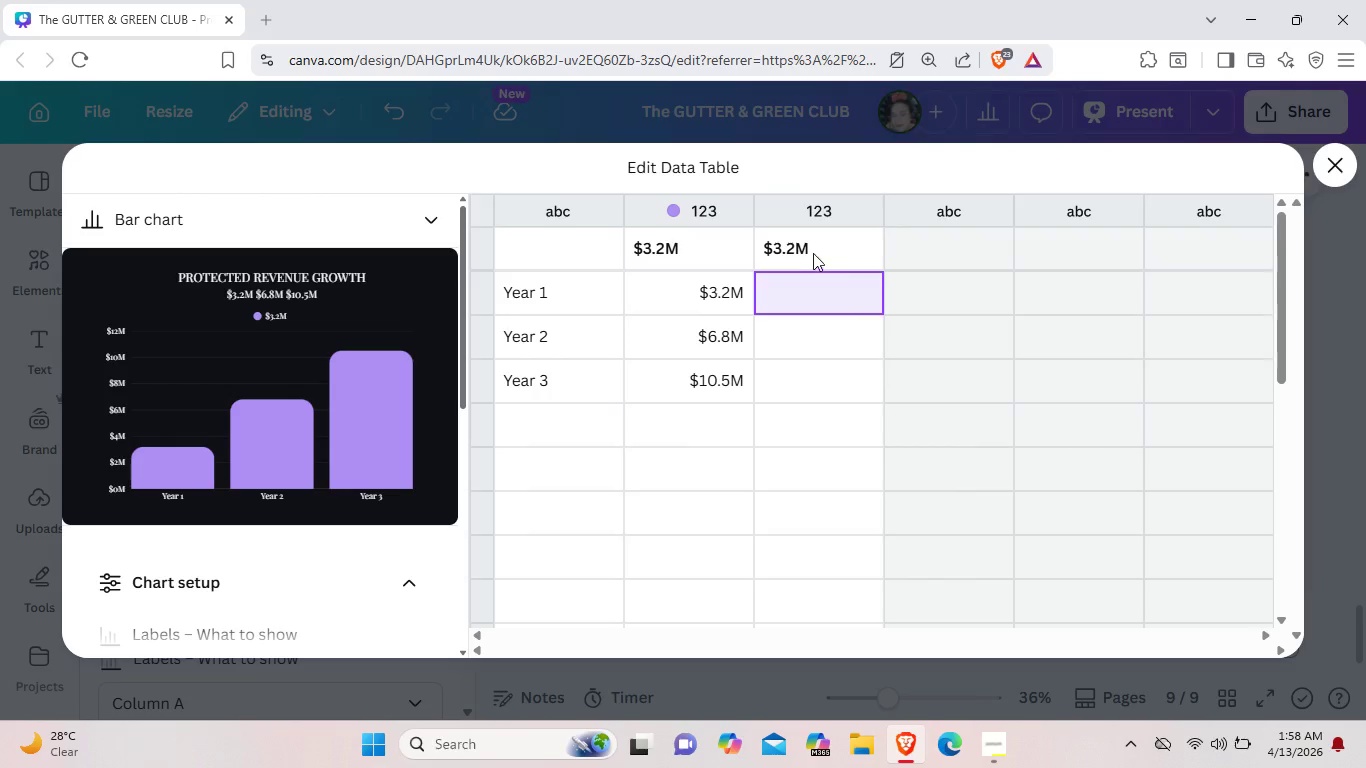 
double_click([794, 247])
 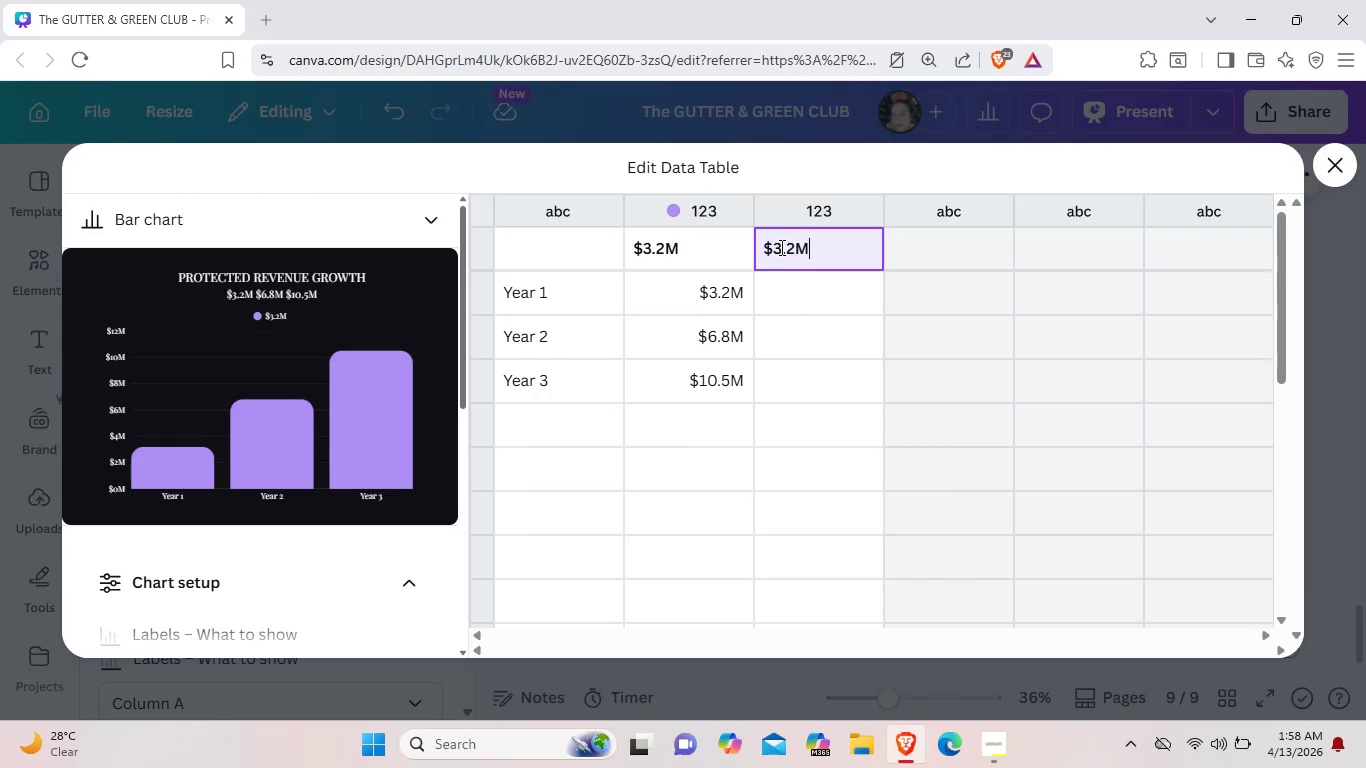 
left_click([780, 247])
 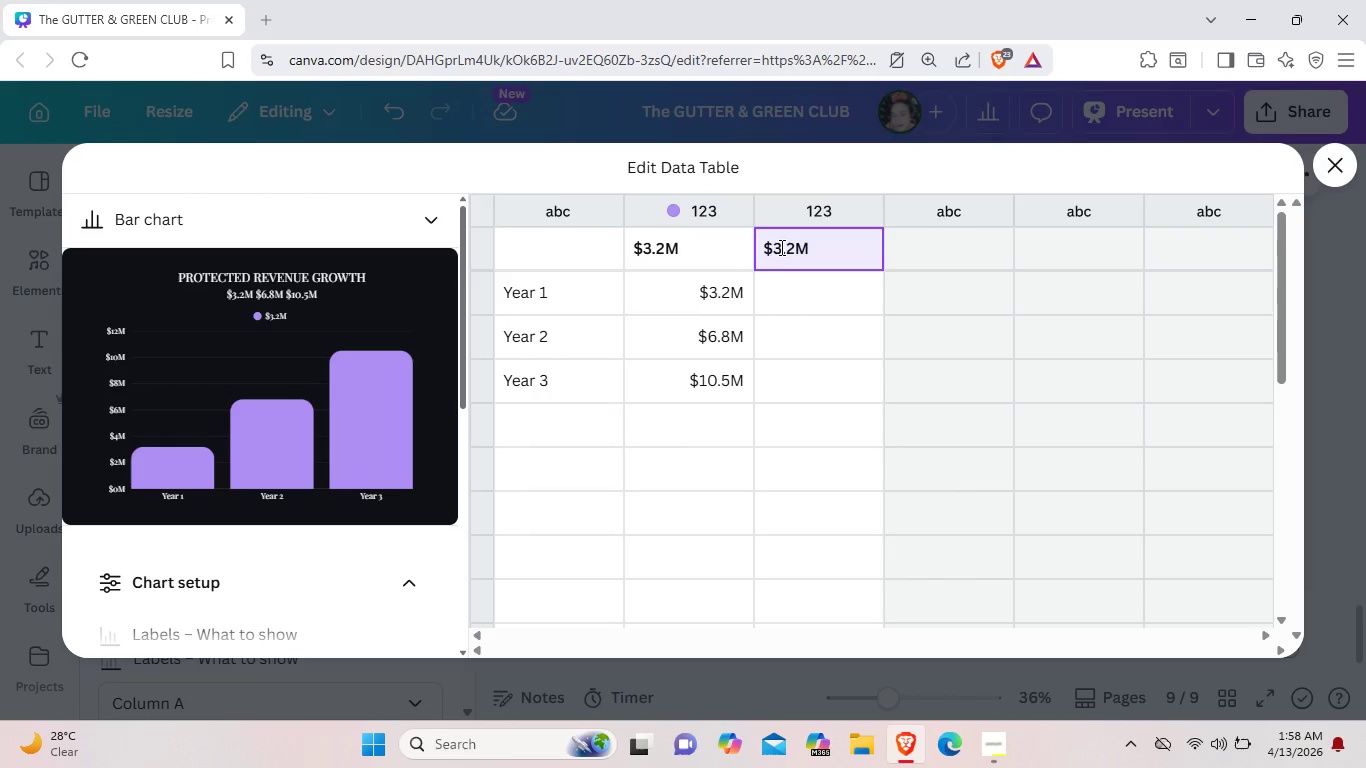 
key(Backspace)
 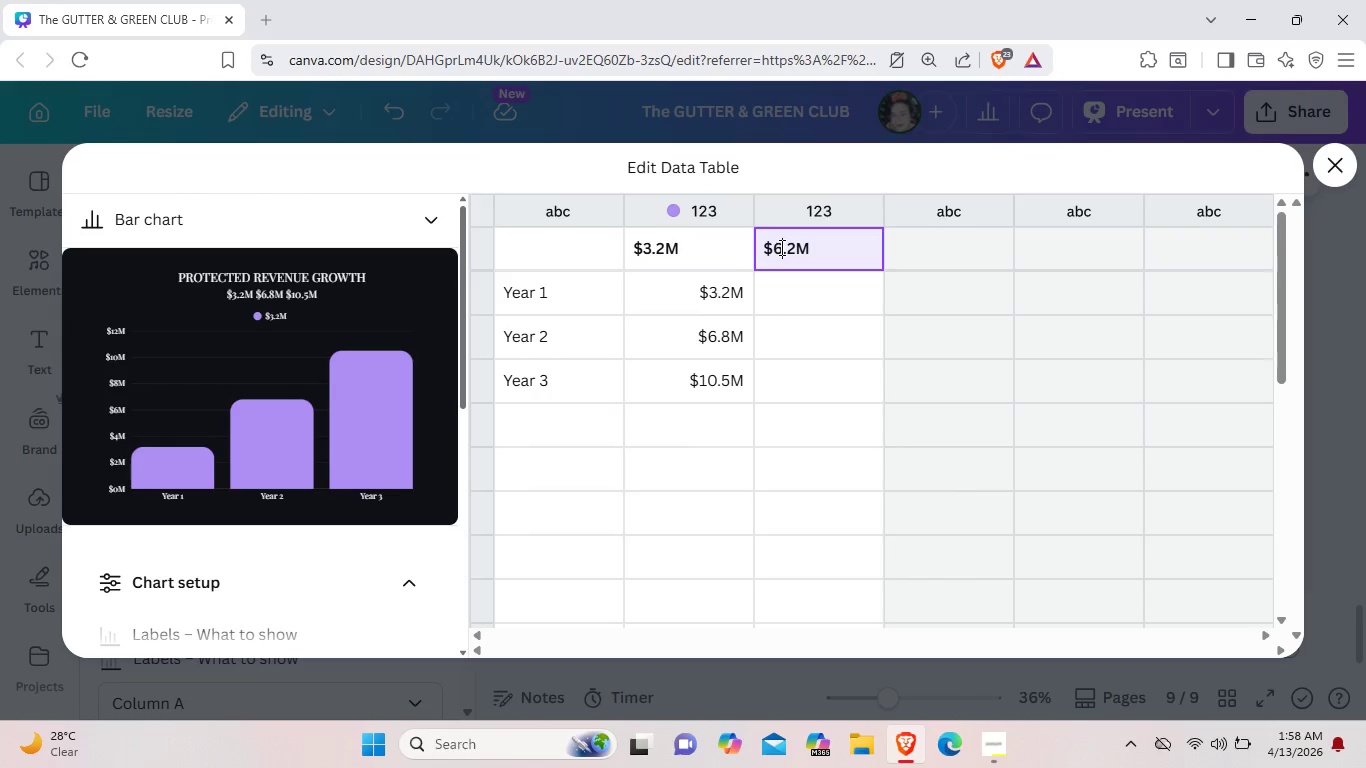 
key(6)
 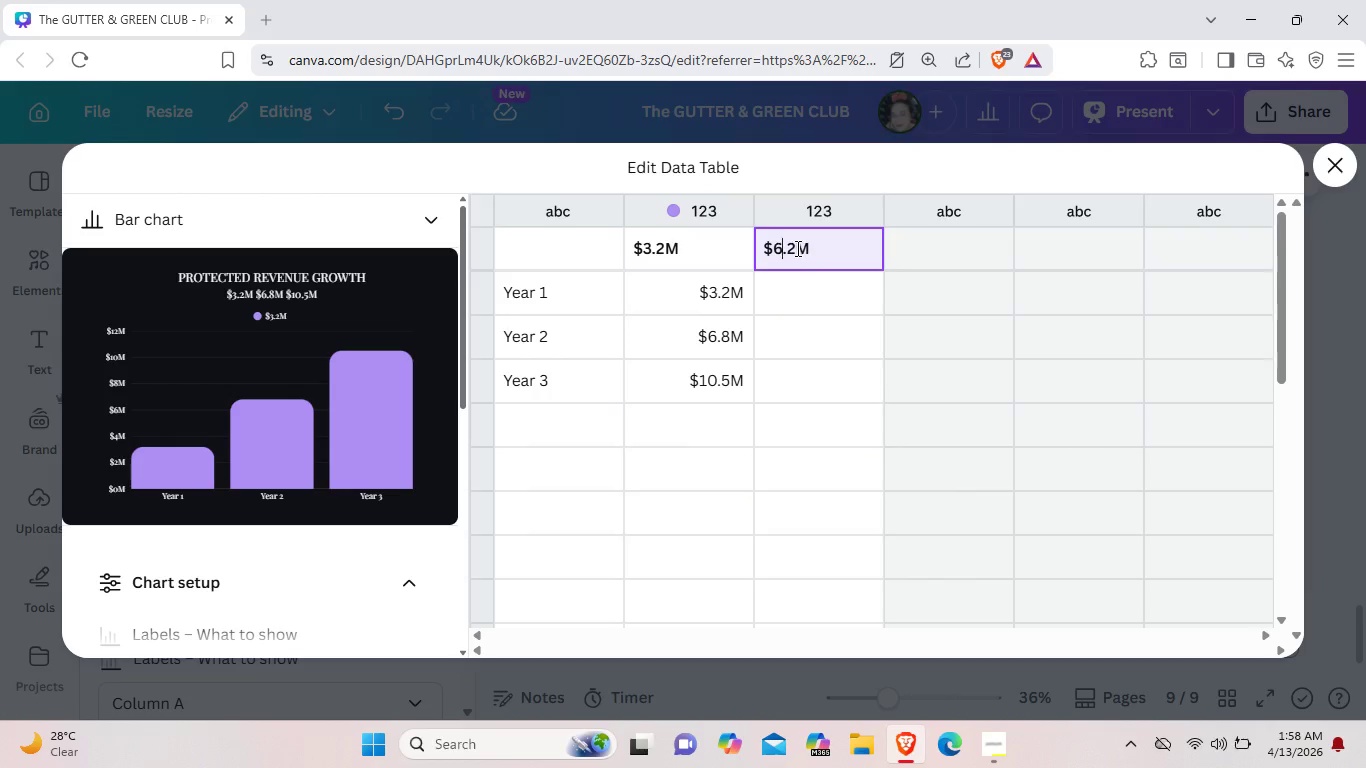 
left_click([796, 248])
 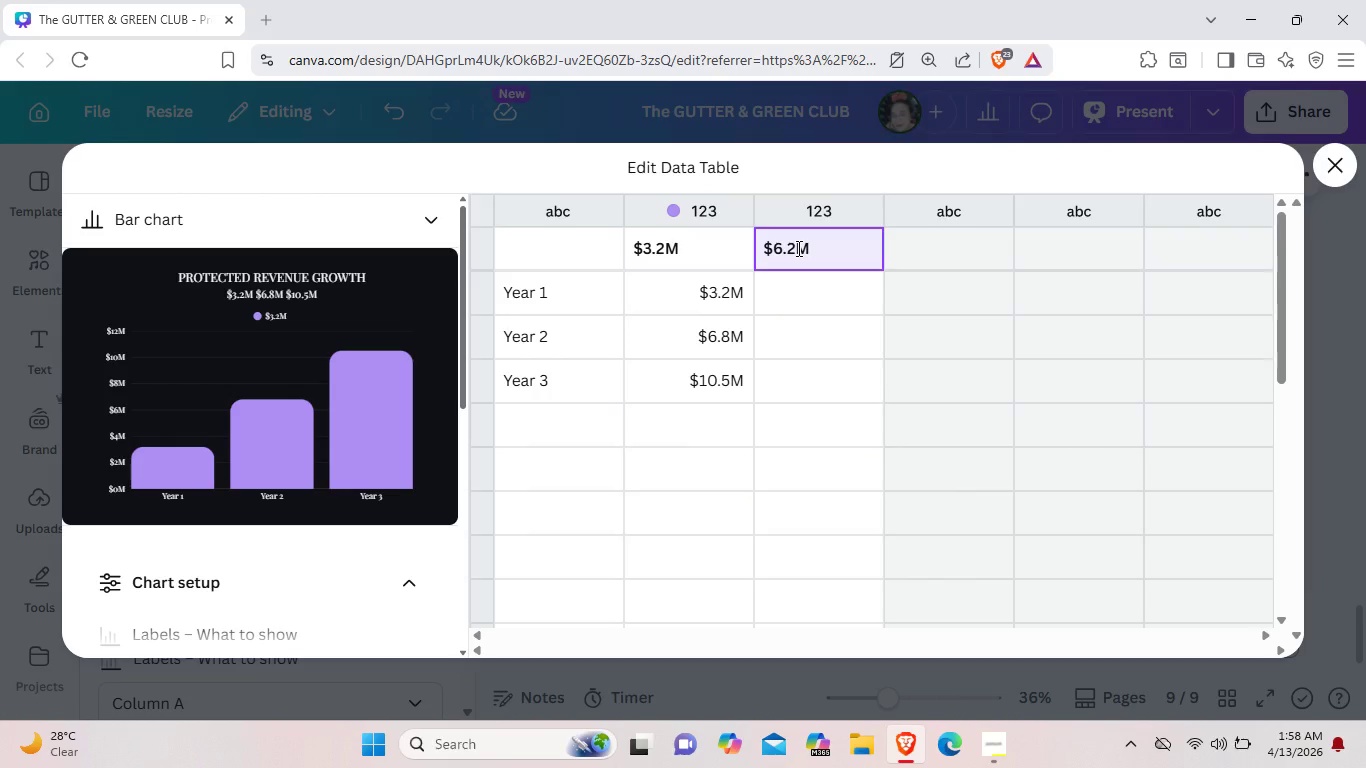 
key(Backspace)
 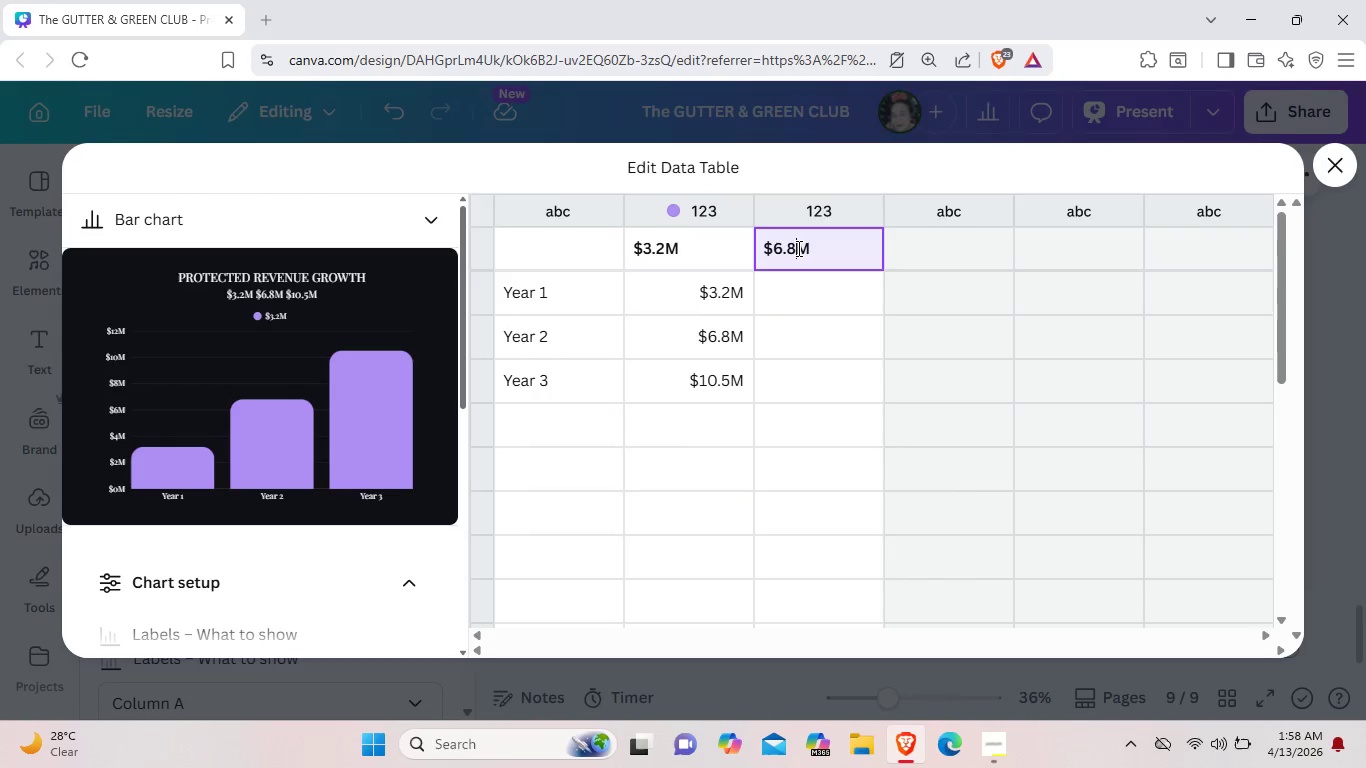 
key(8)
 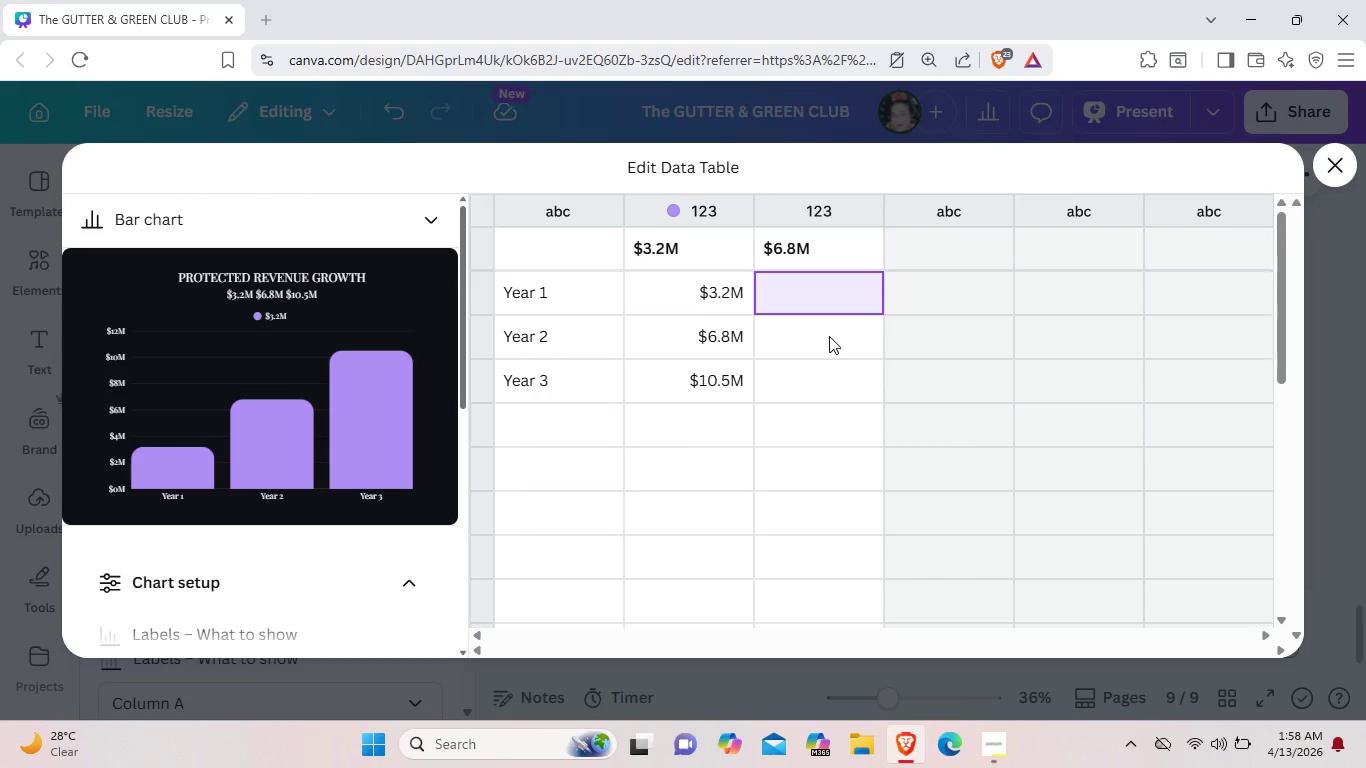 
wait(21.88)
 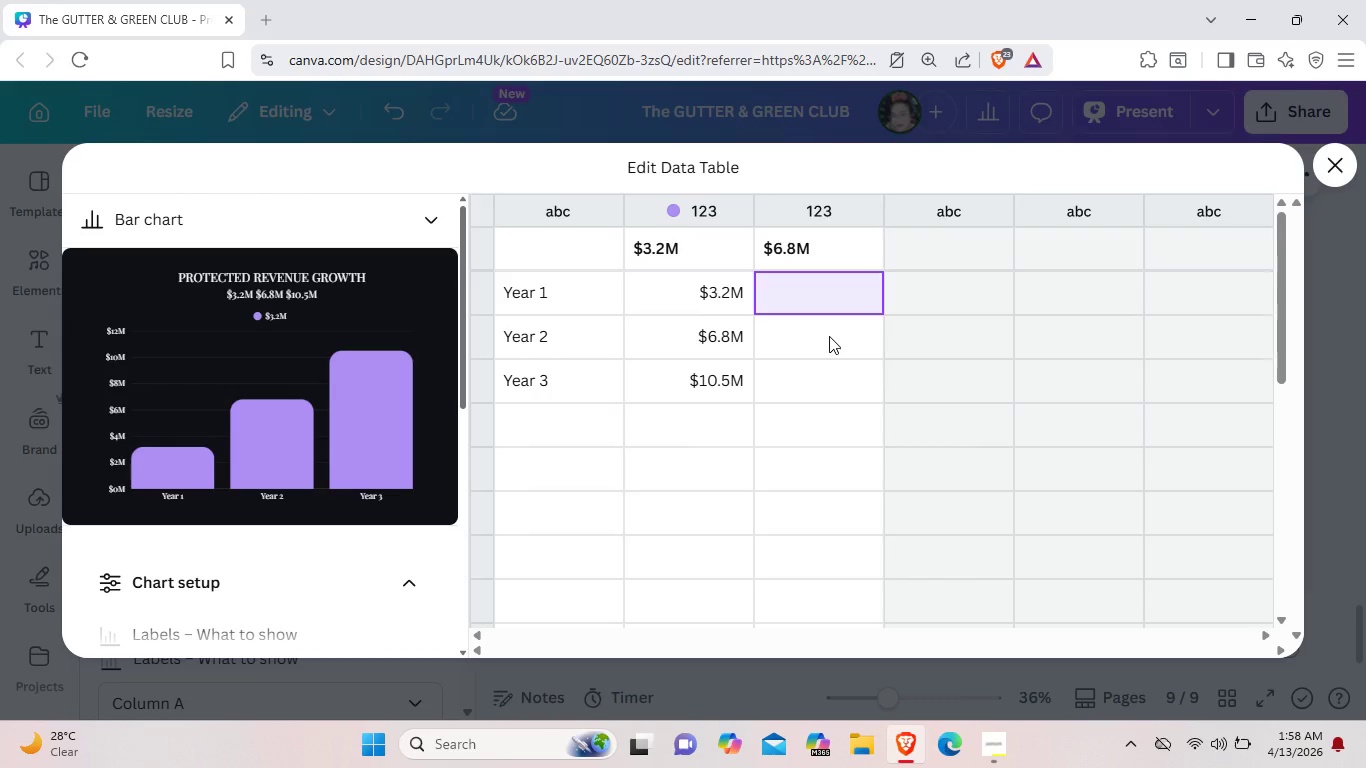 
left_click([922, 252])
 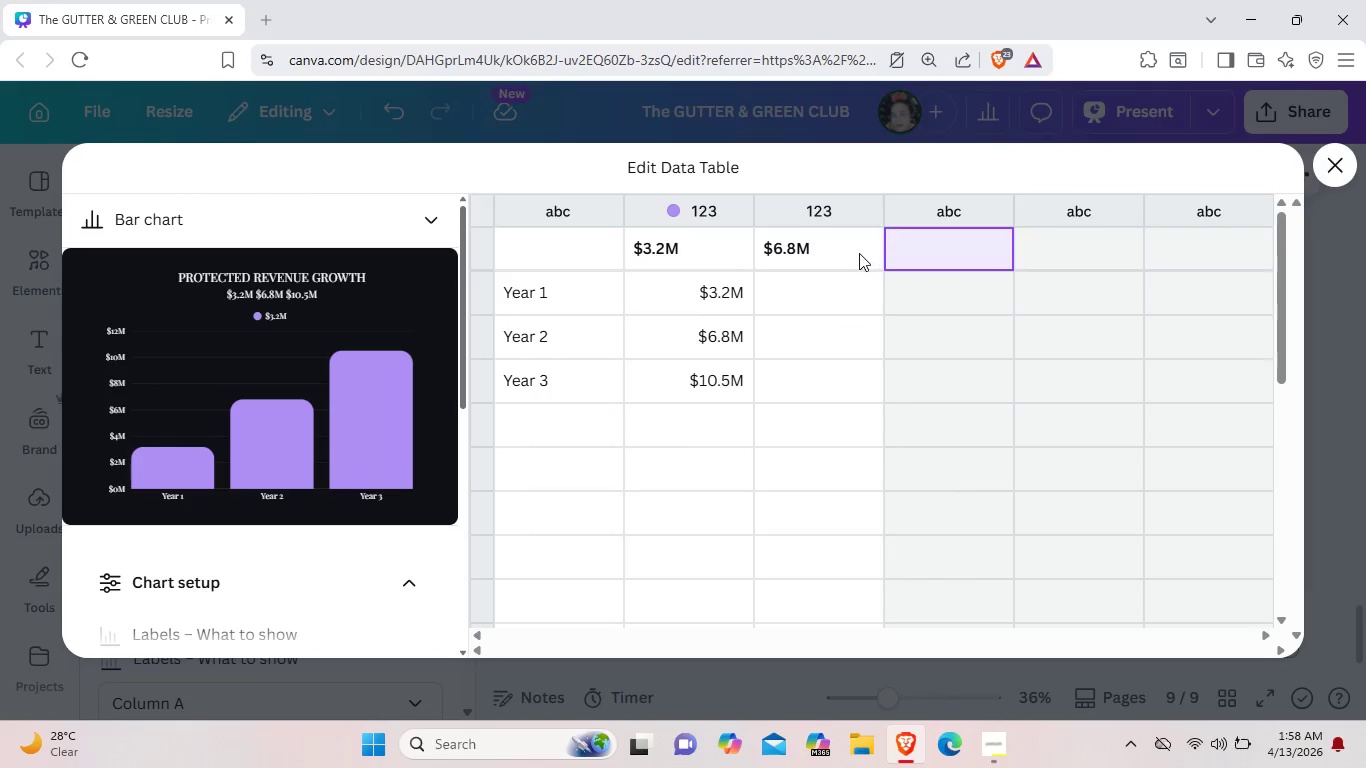 
left_click([859, 253])
 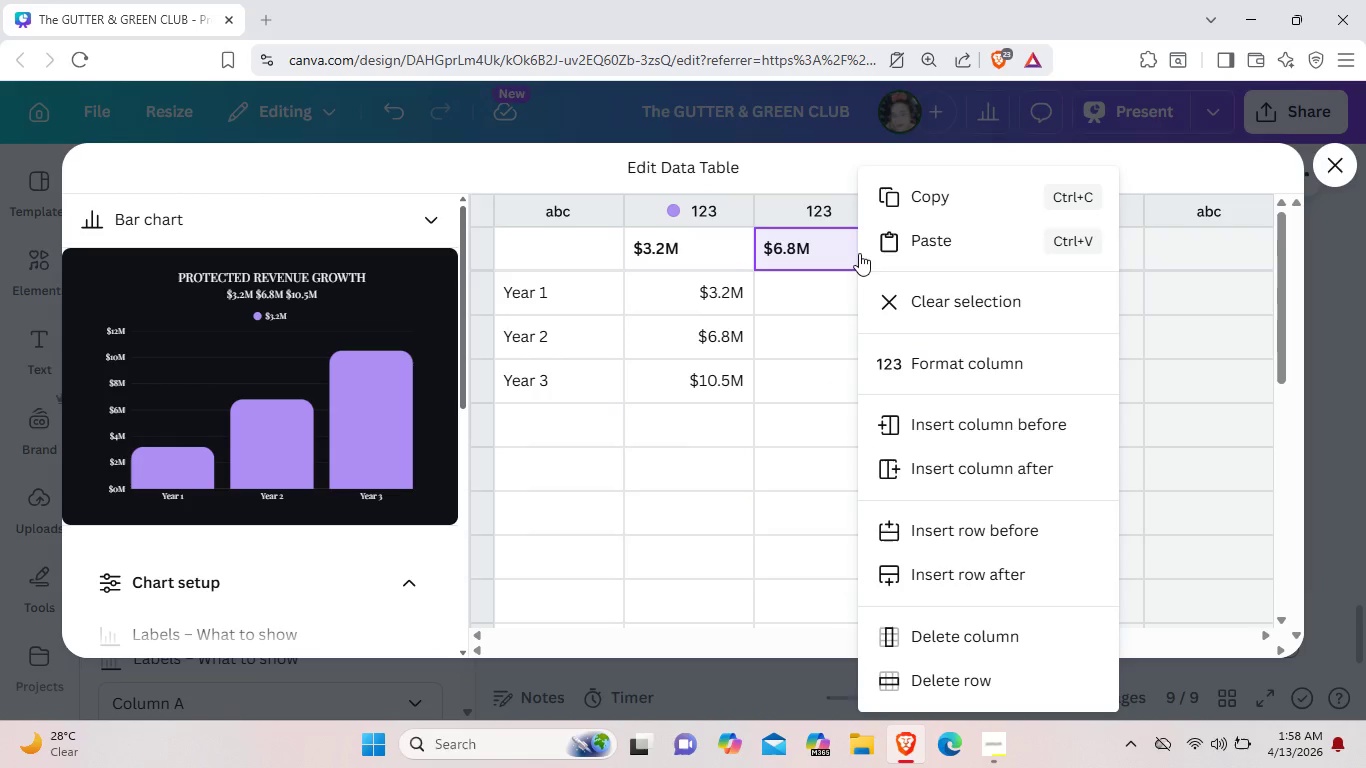 
right_click([859, 253])
 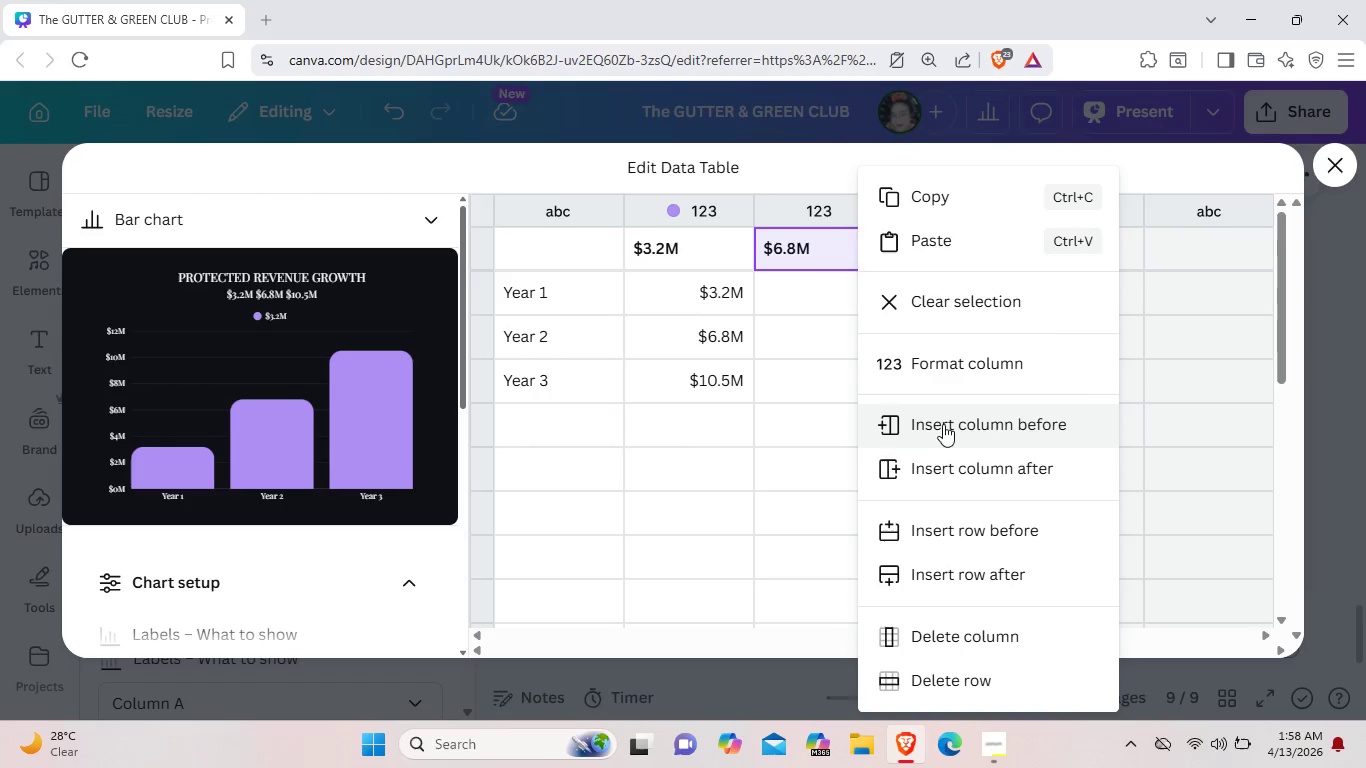 
scroll: coordinate [913, 519], scroll_direction: down, amount: 1.0
 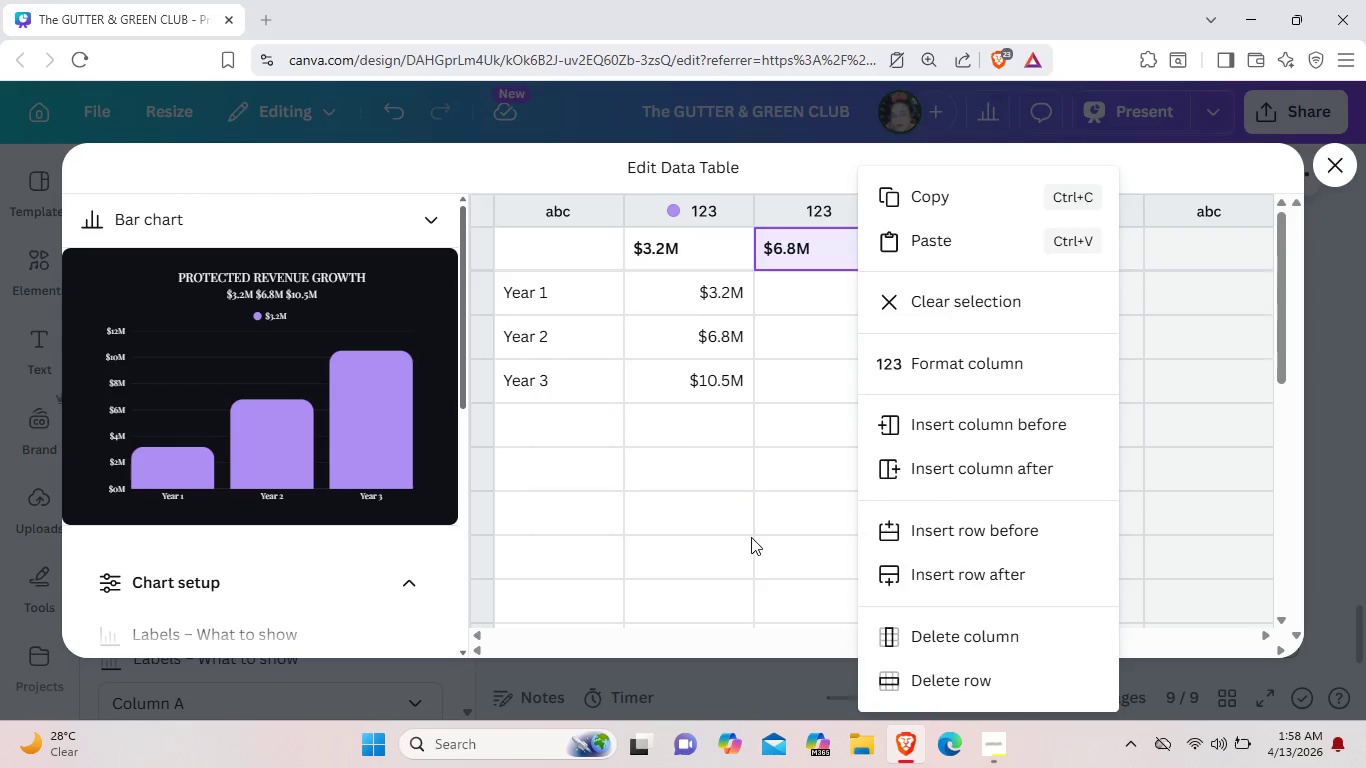 
left_click([751, 537])
 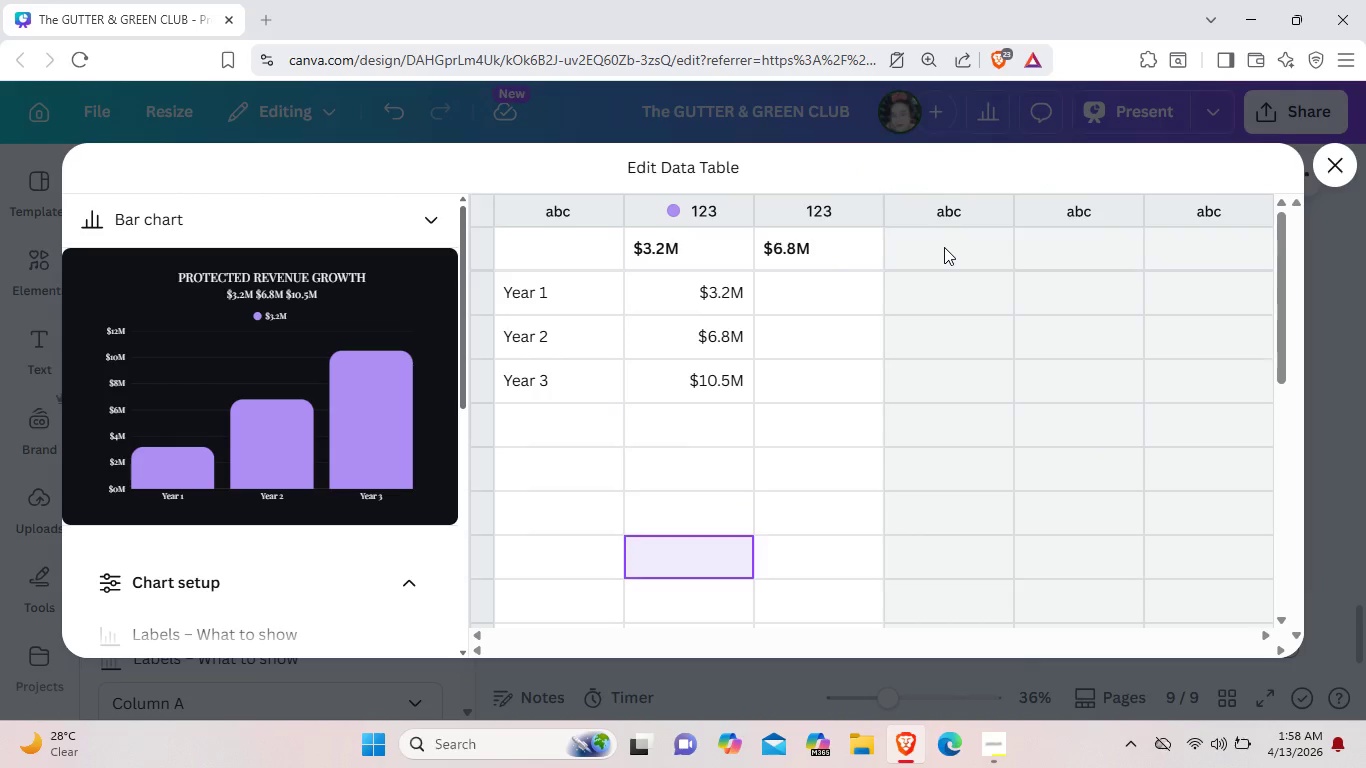 
left_click([944, 247])
 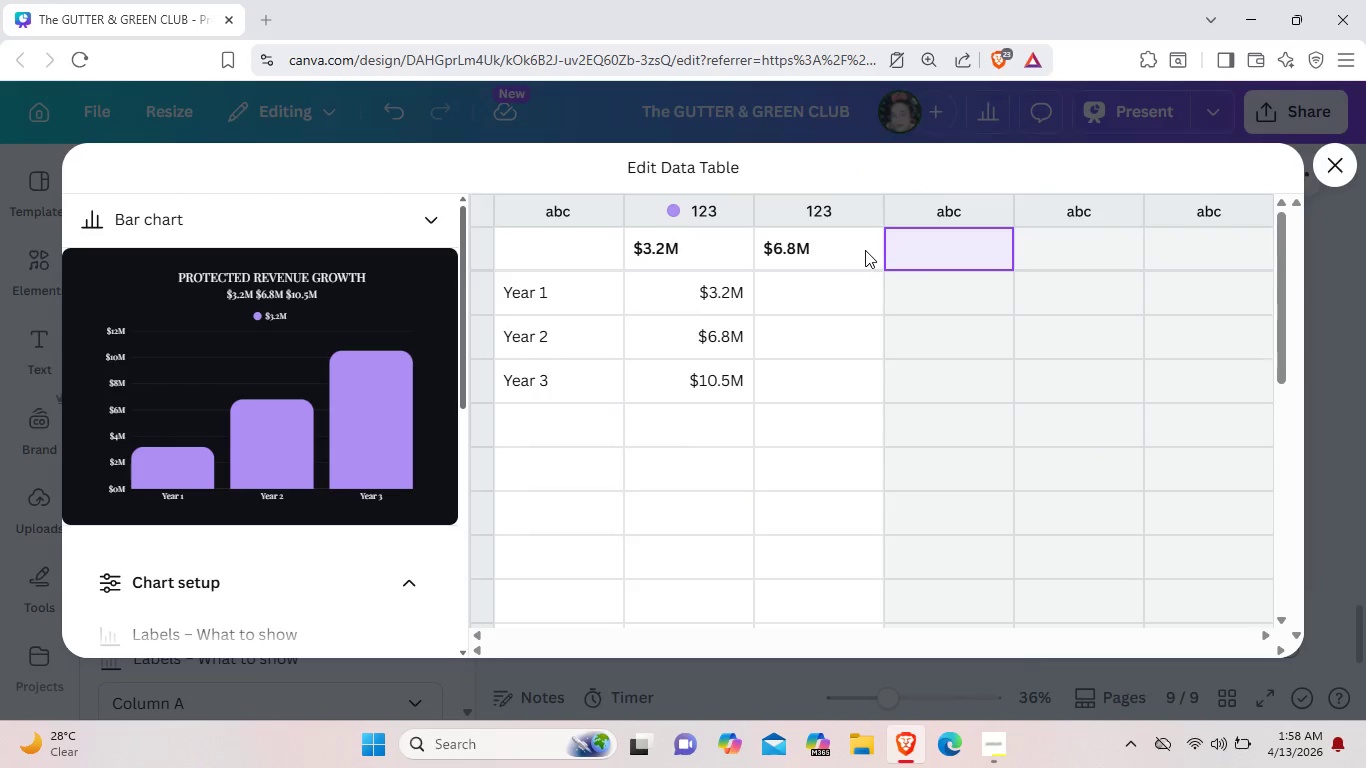 
left_click([865, 250])
 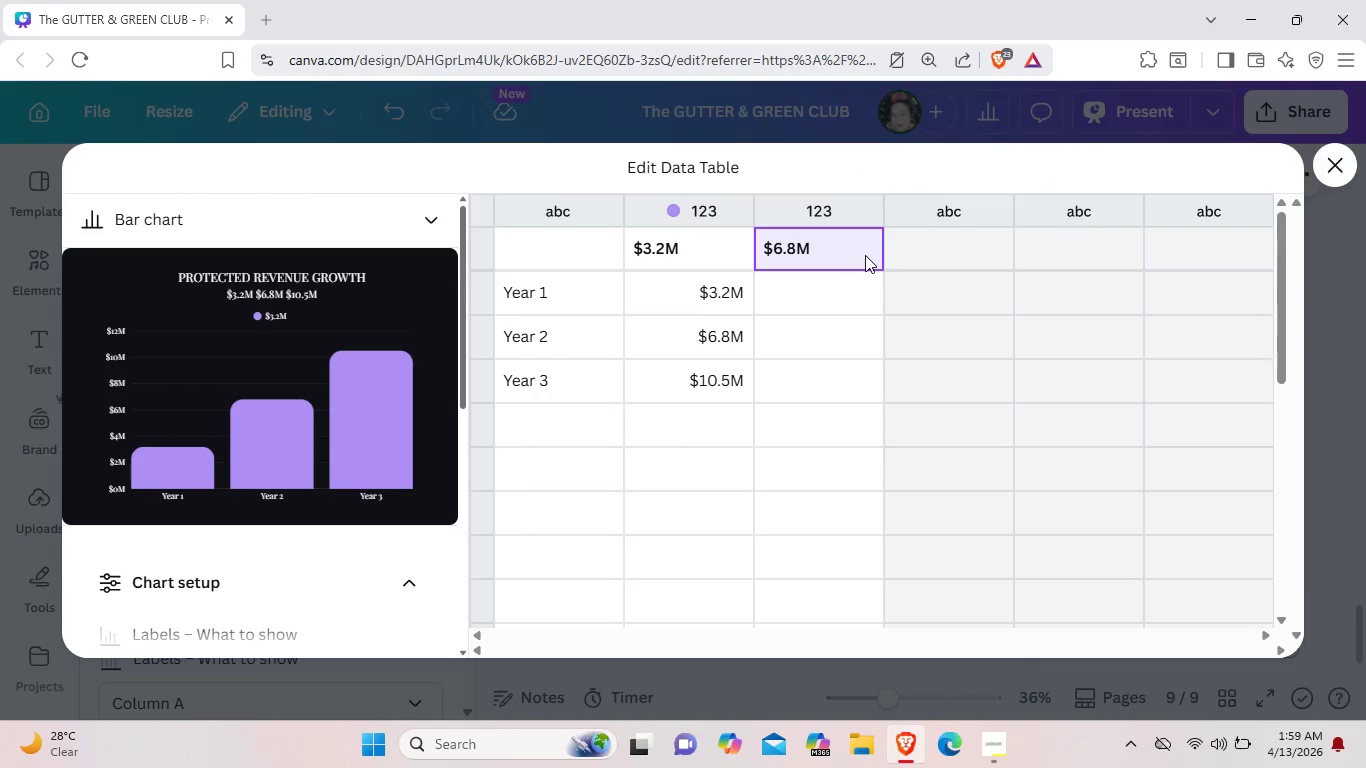 
double_click([673, 262])
 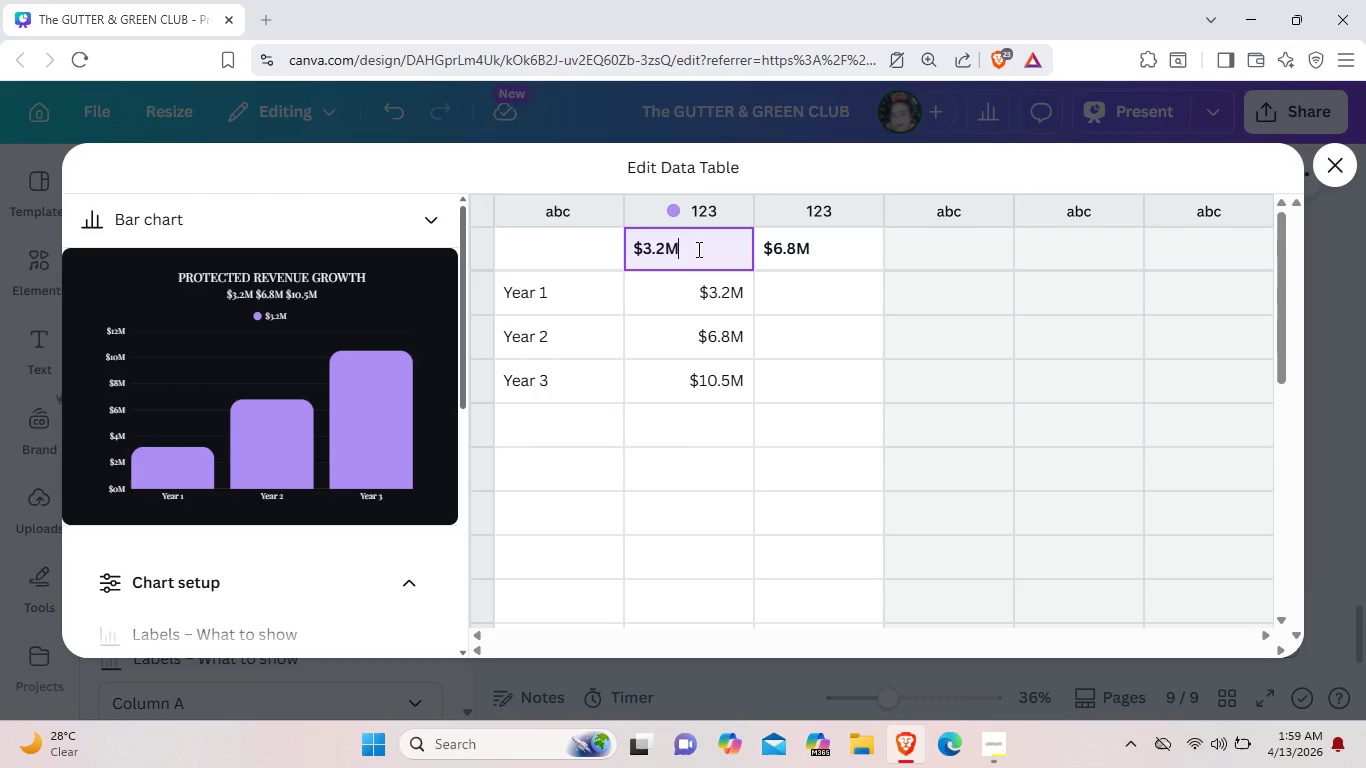 
left_click([697, 249])
 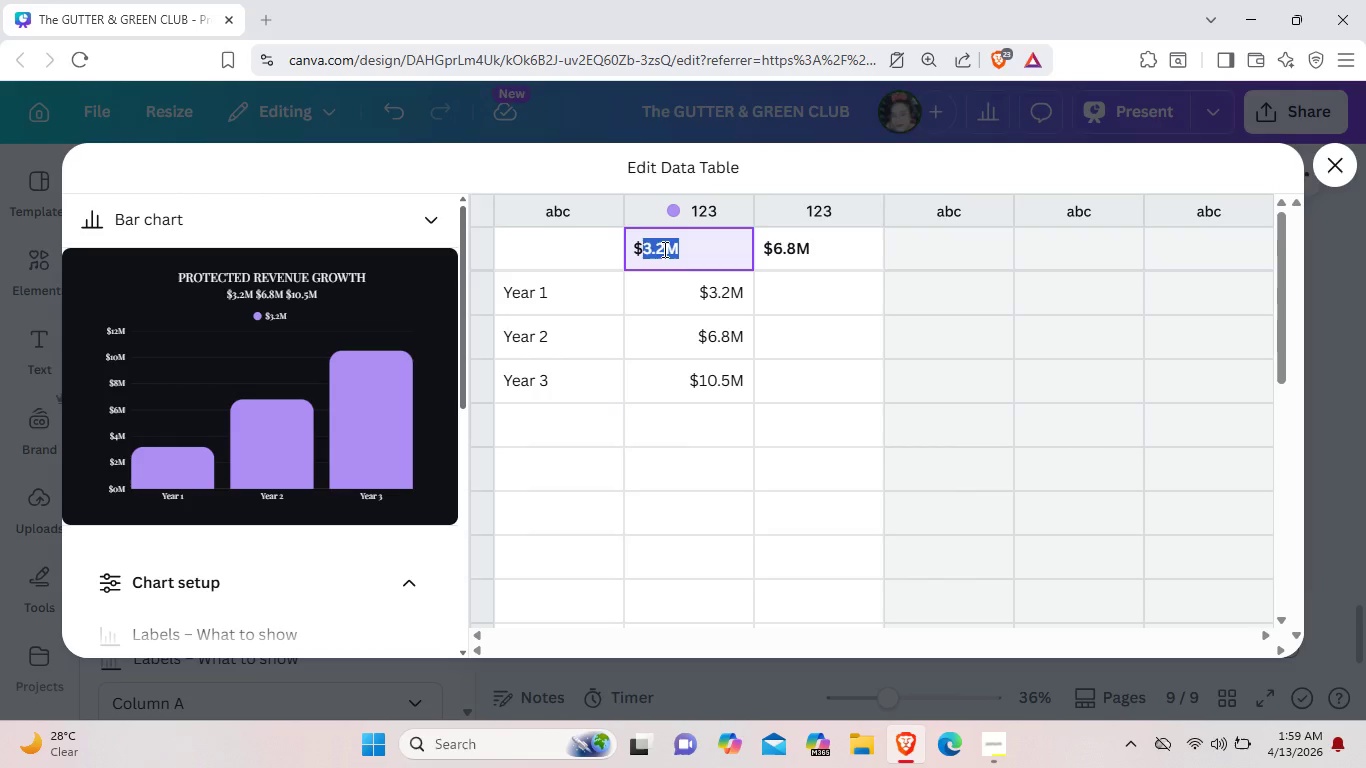 
left_click_drag(start_coordinate=[697, 249], to_coordinate=[623, 246])
 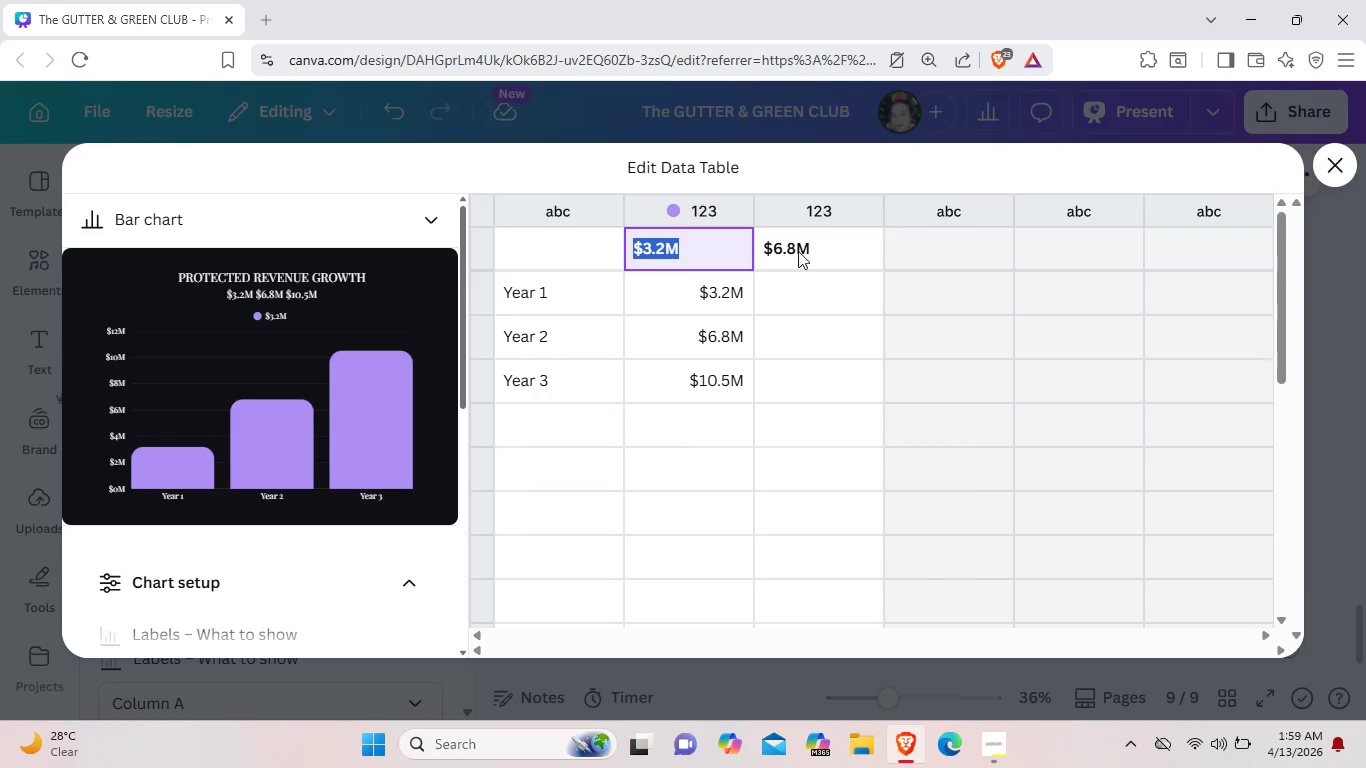 
key(Backspace)
 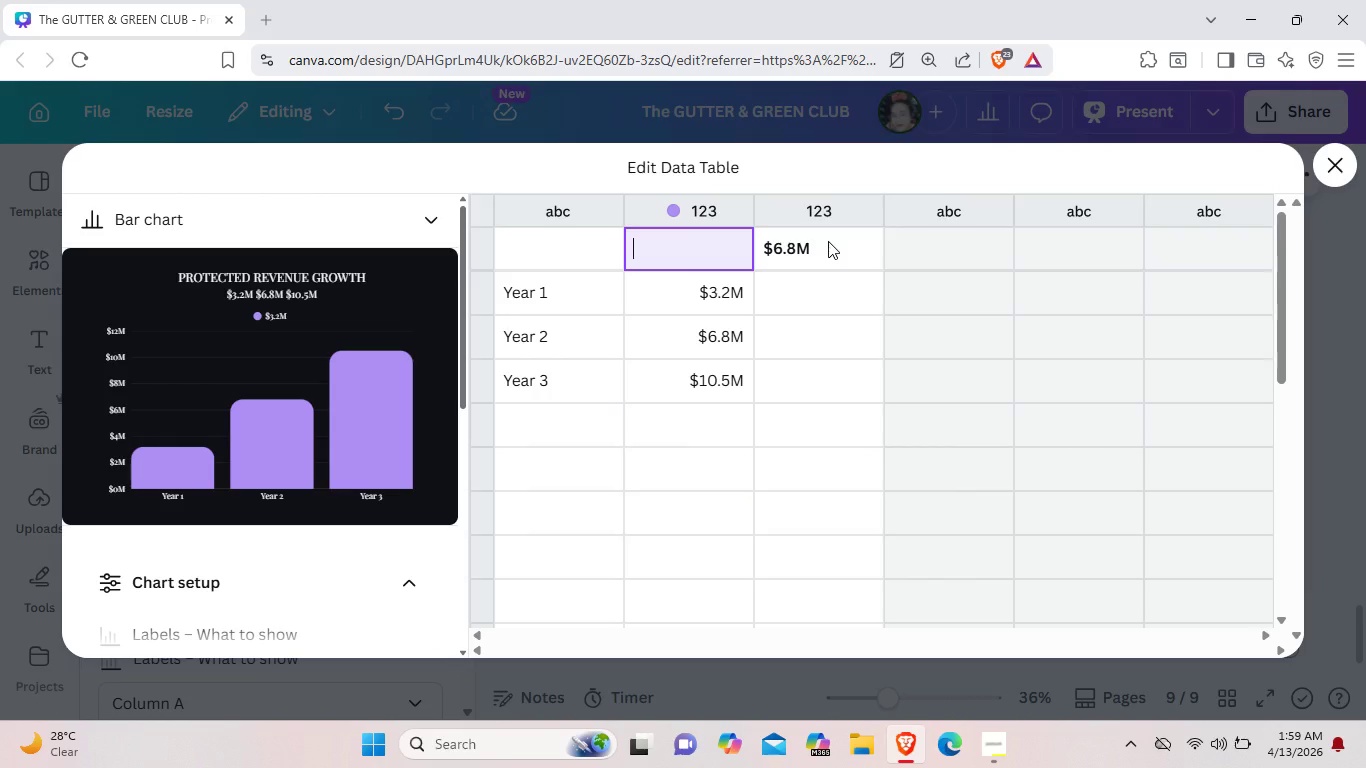 
double_click([828, 241])
 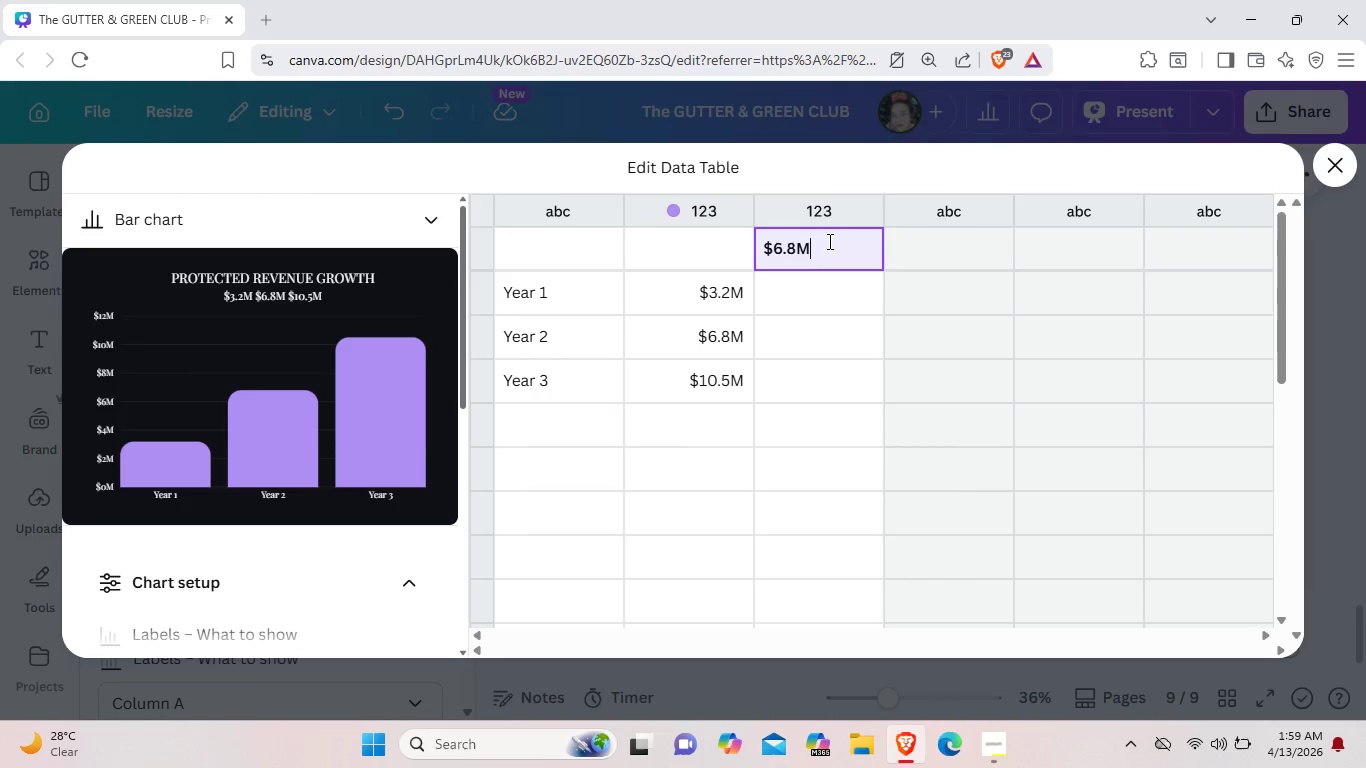 
left_click_drag(start_coordinate=[828, 241], to_coordinate=[761, 248])
 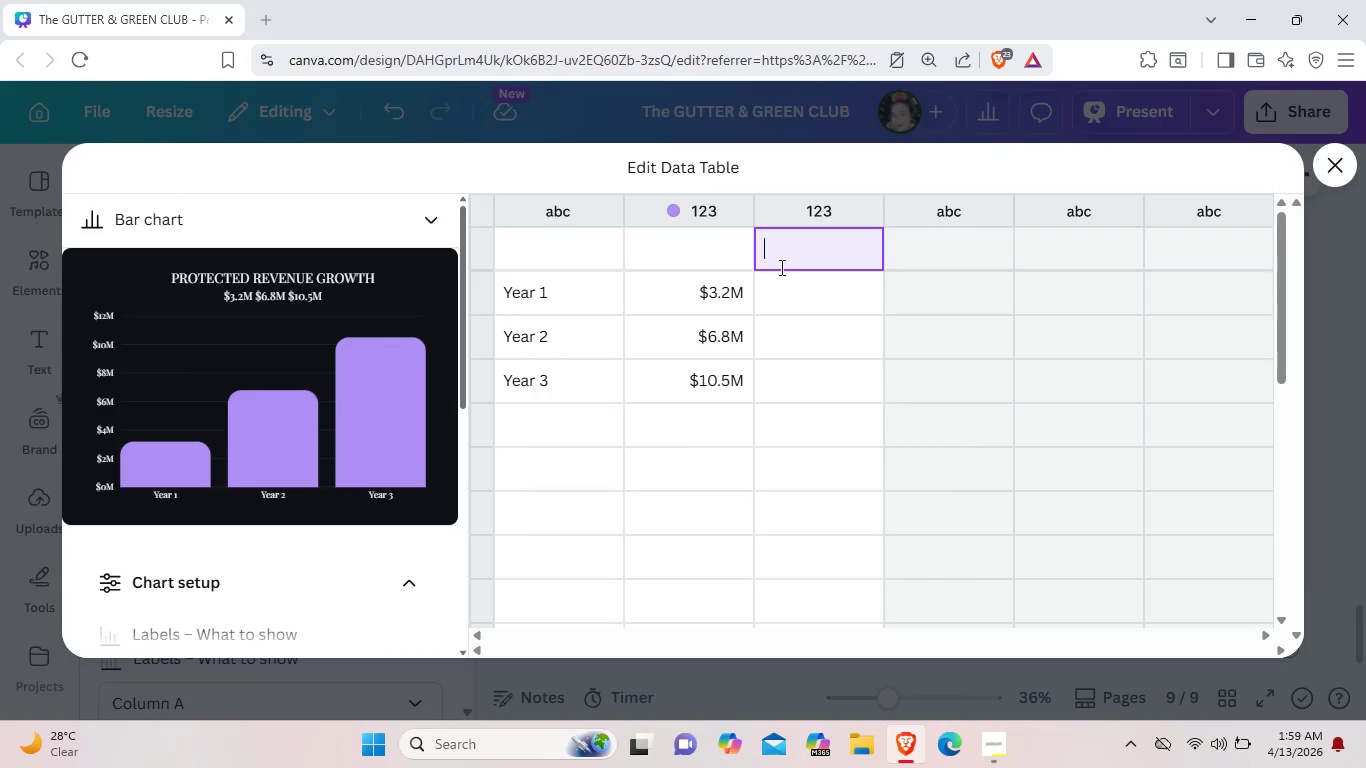 
key(Backspace)
 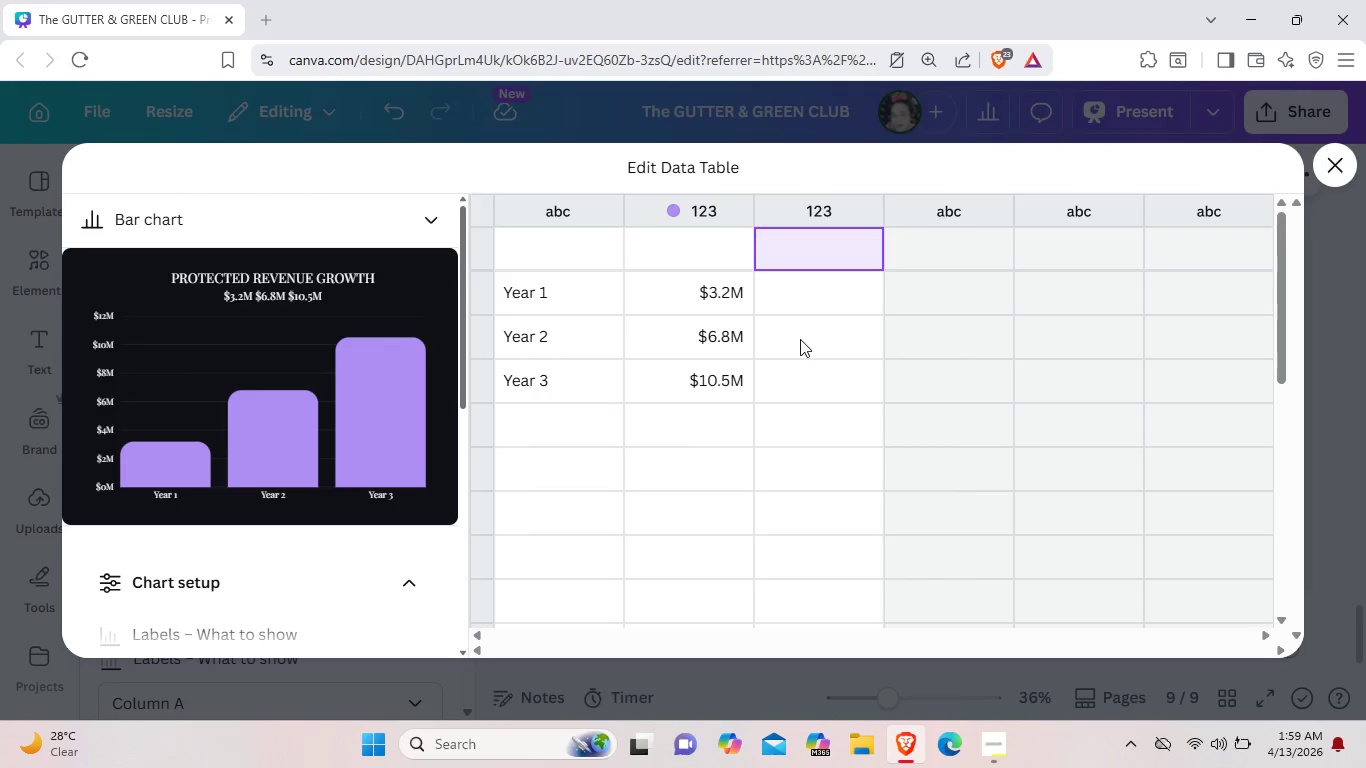 
left_click([800, 339])
 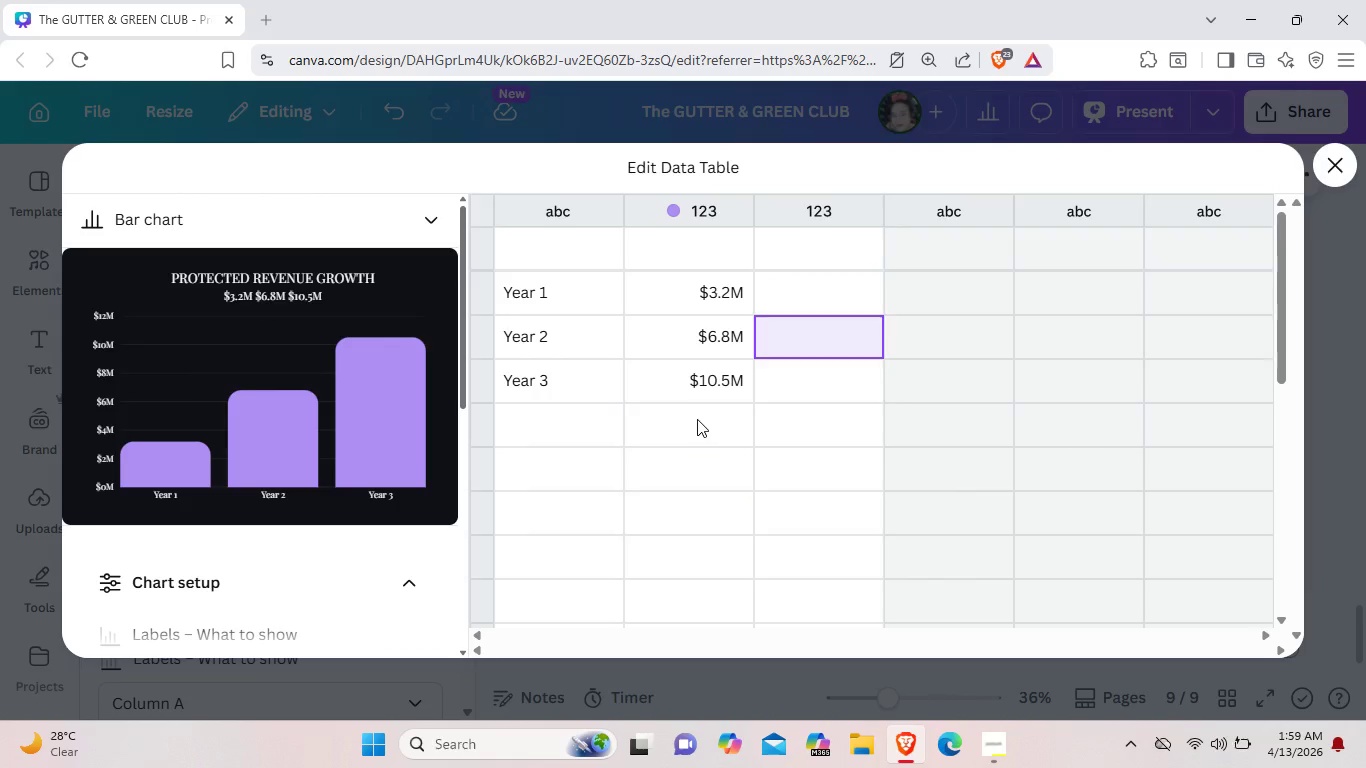 
left_click([697, 419])
 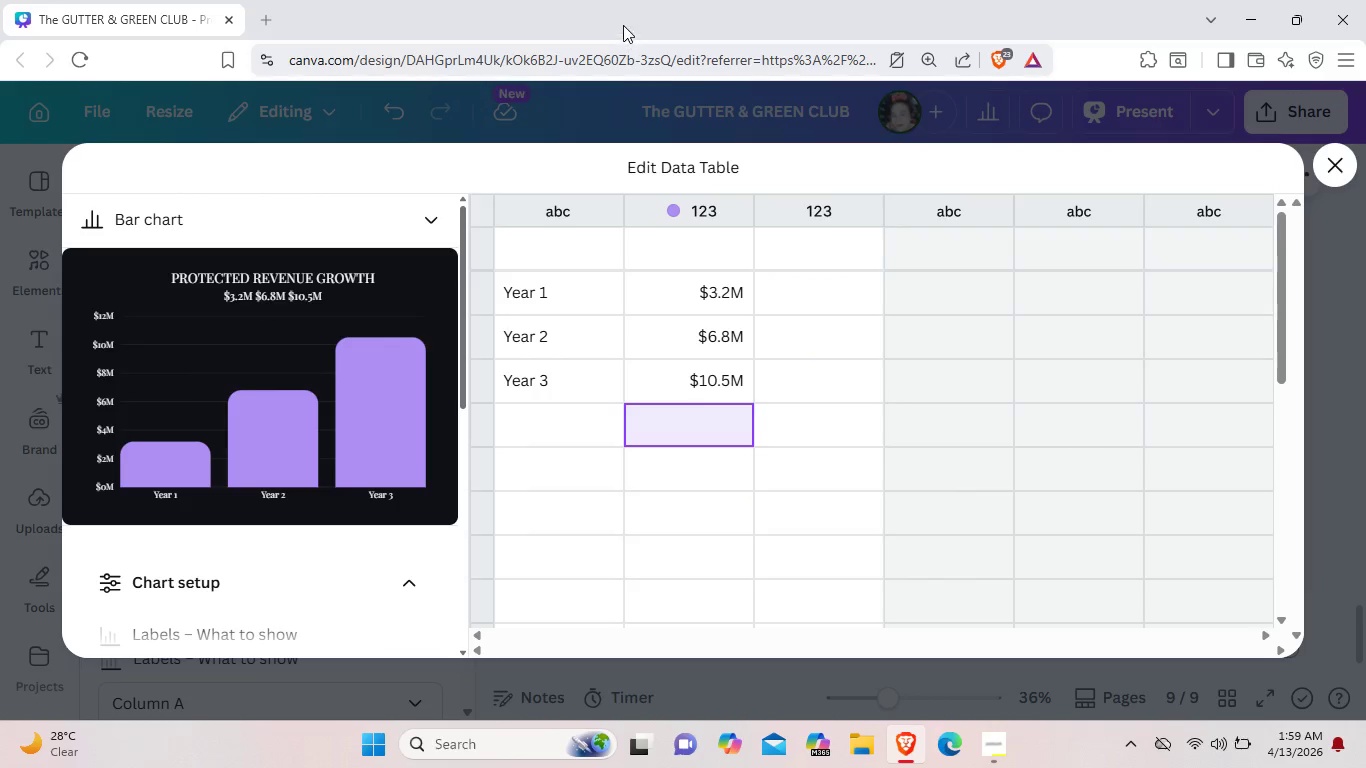 
left_click([1328, 168])
 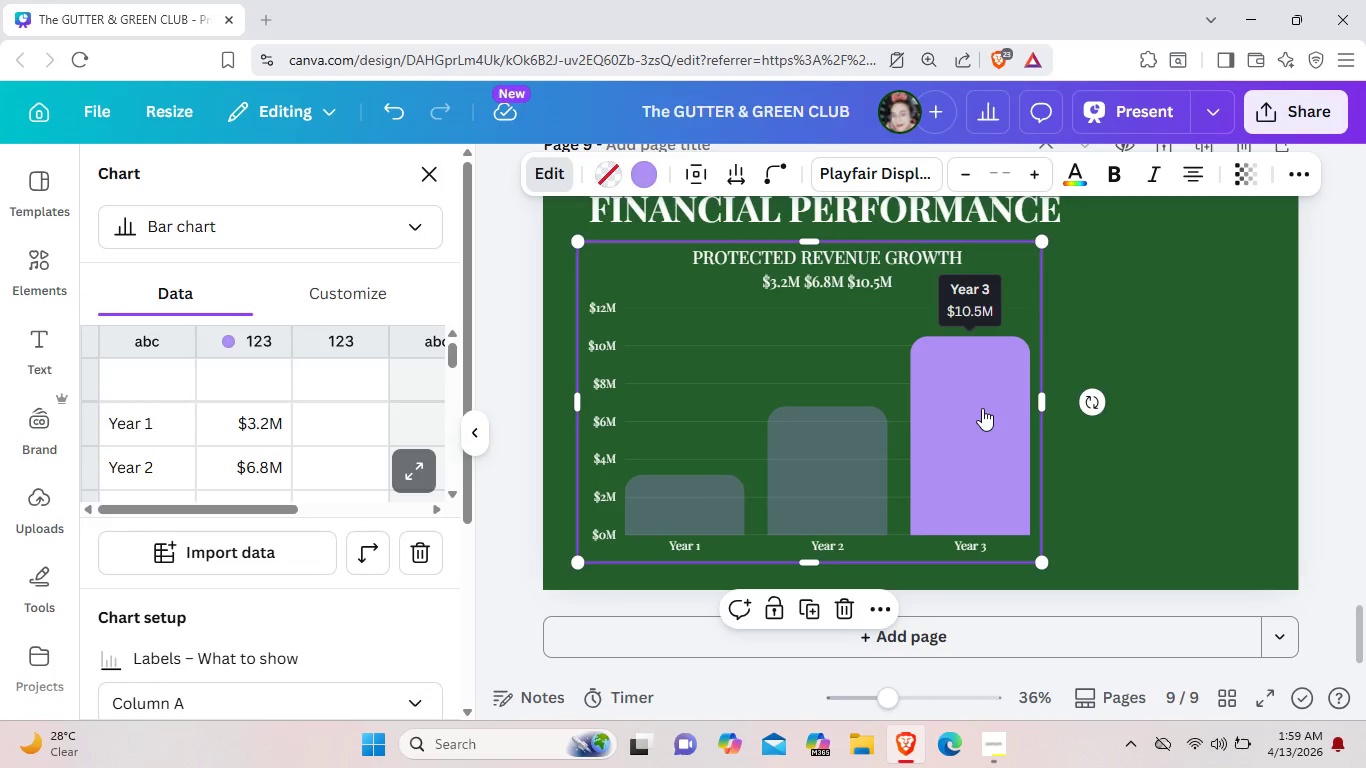 
wait(5.27)
 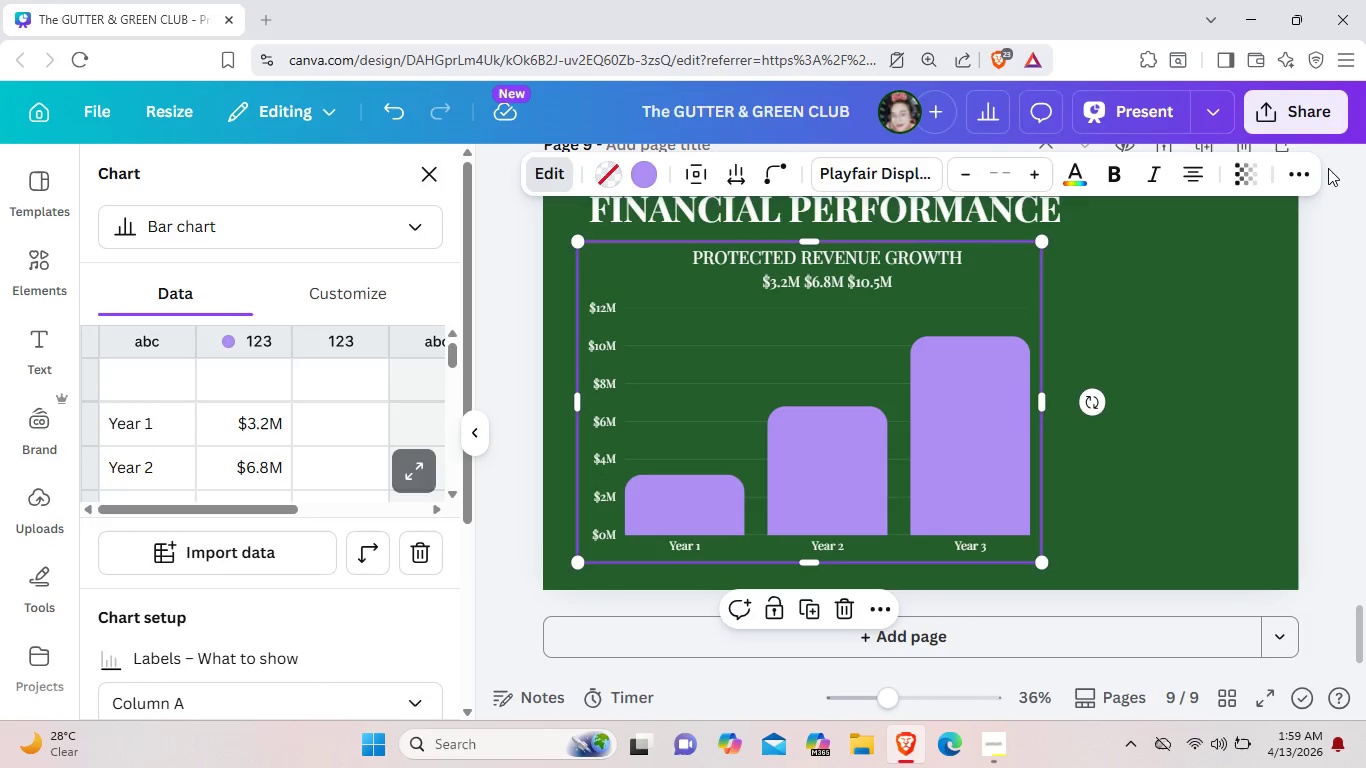 
double_click([849, 282])
 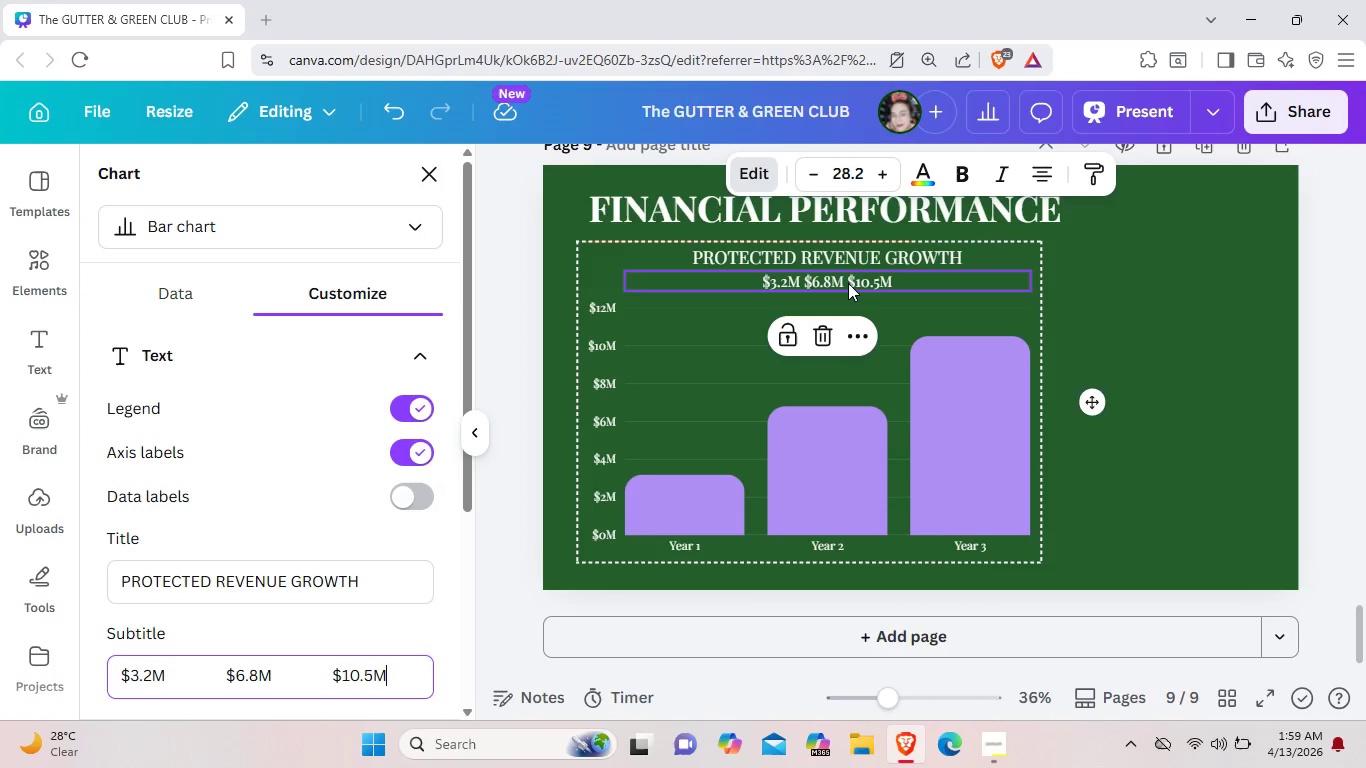 
double_click([848, 283])
 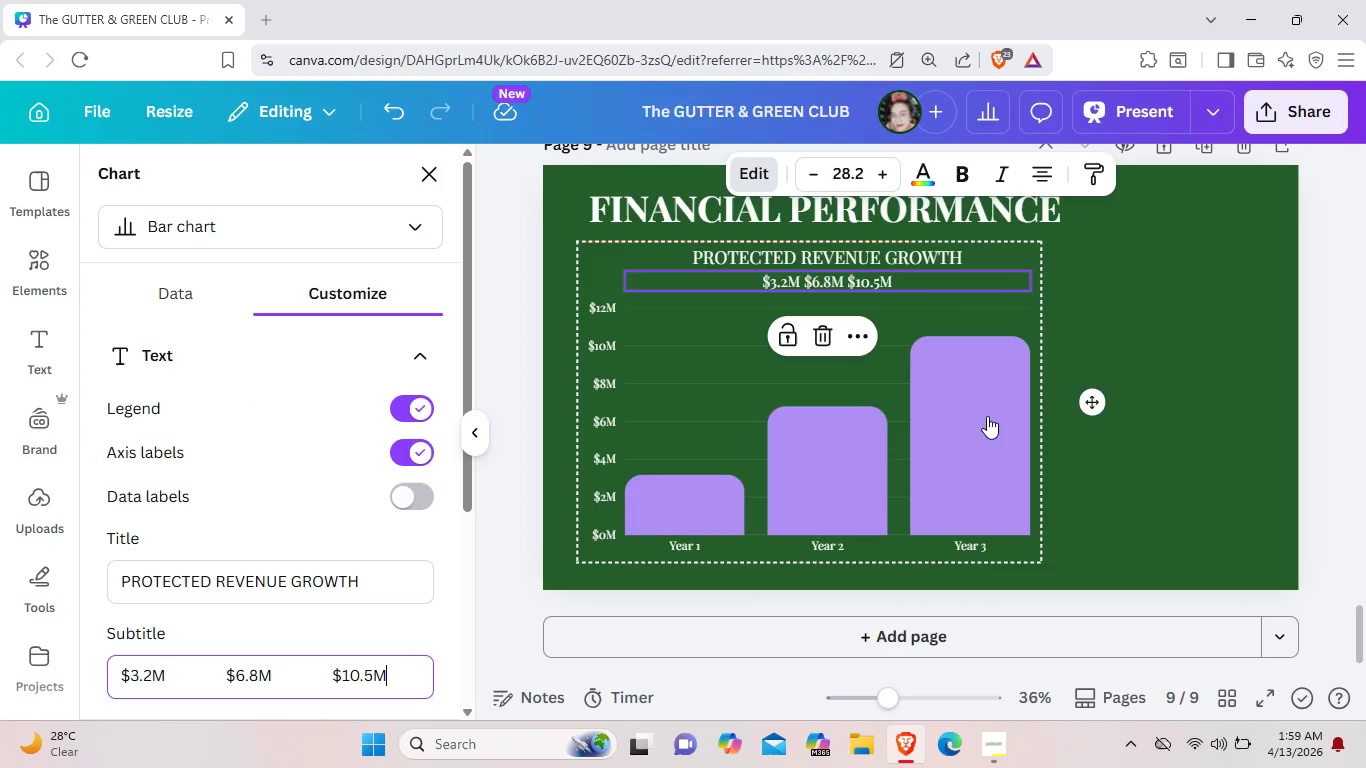 
left_click([992, 419])
 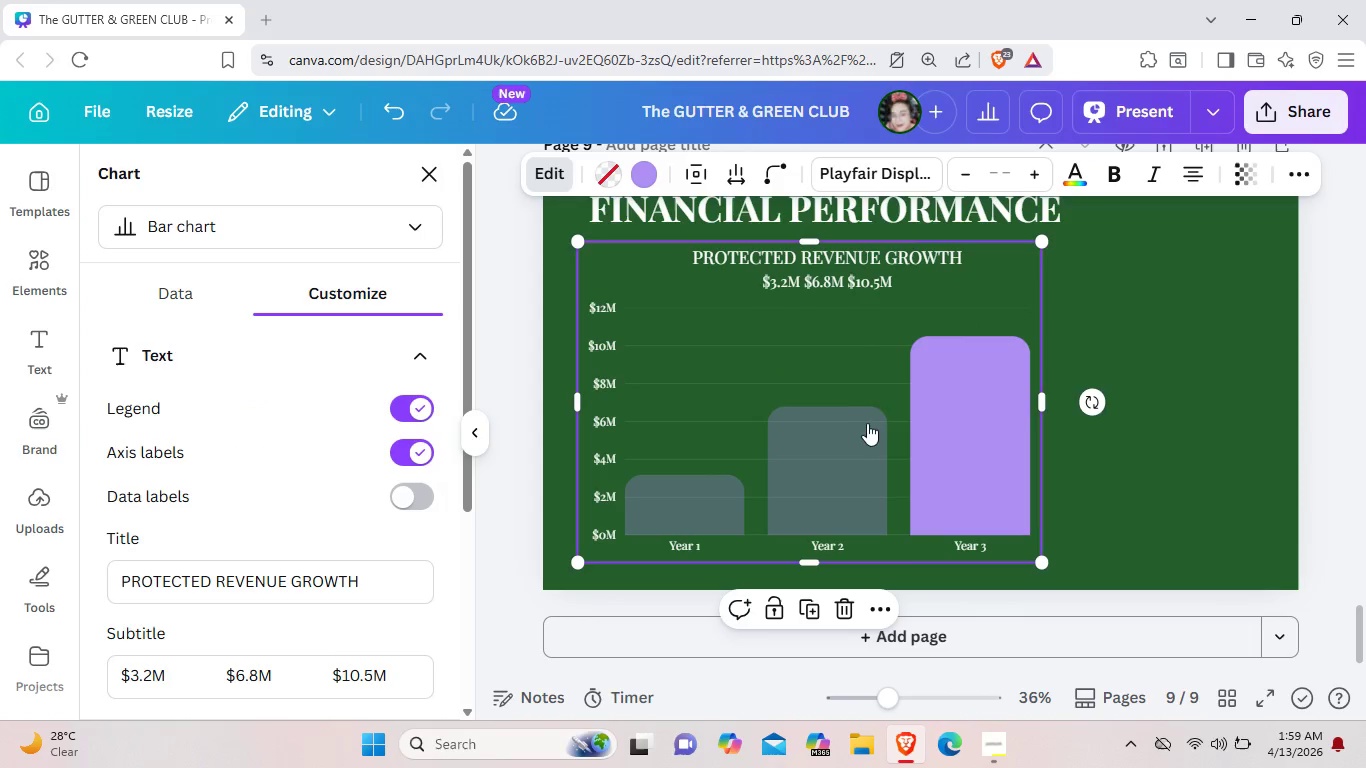 
left_click([857, 426])
 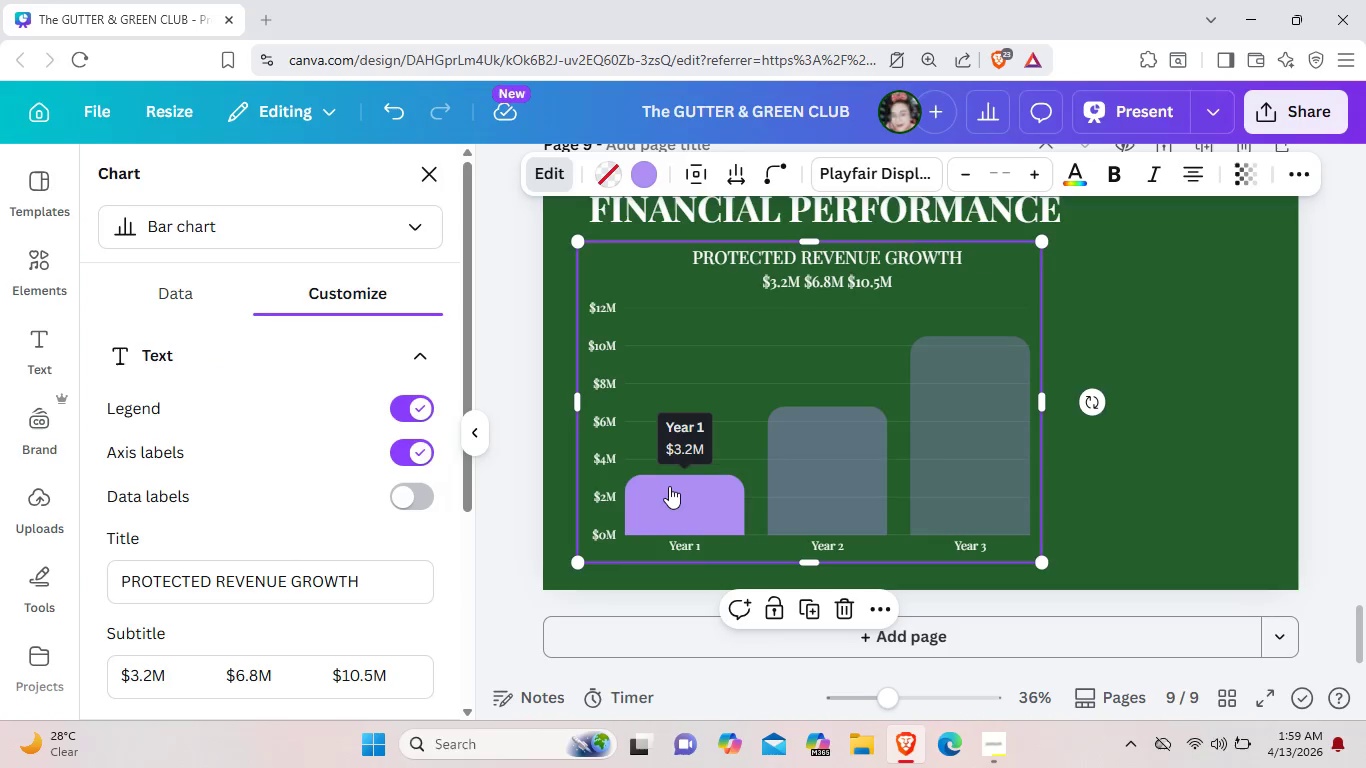 
left_click([669, 486])
 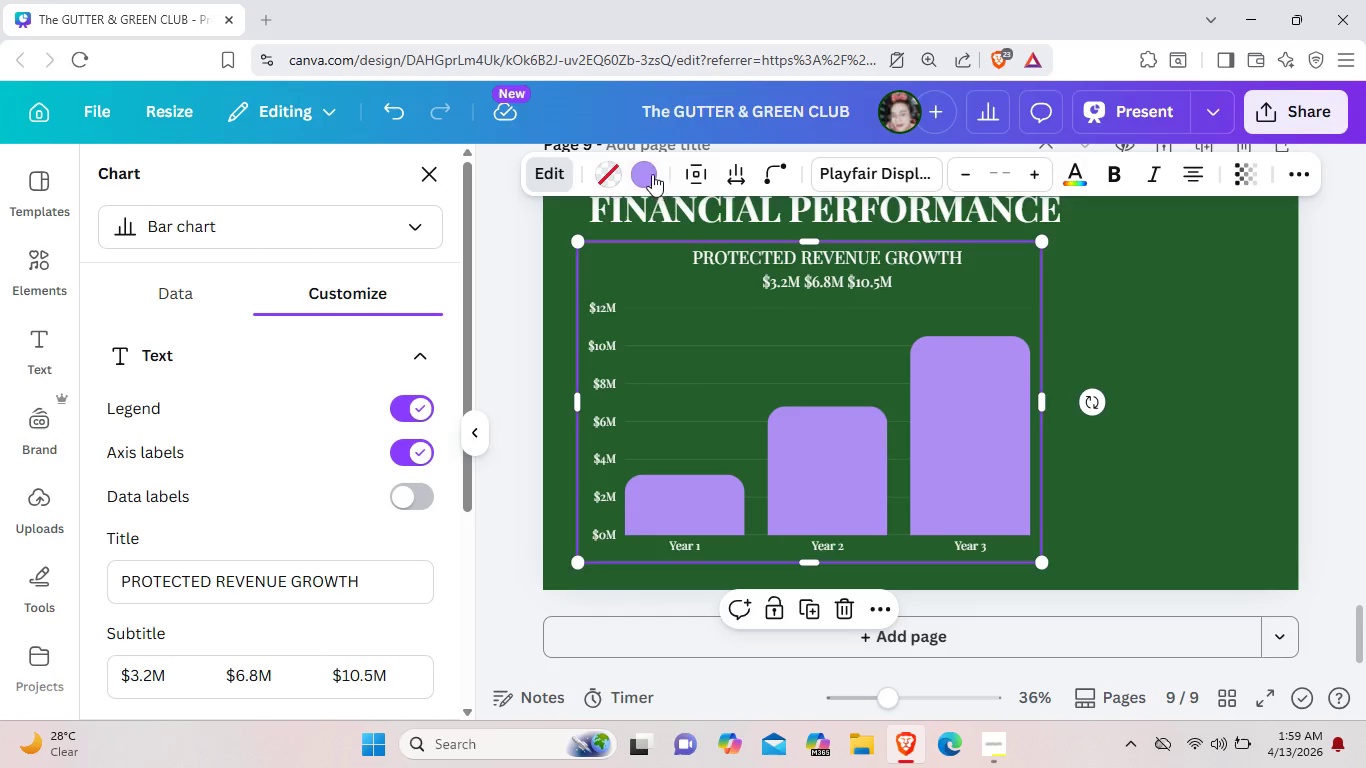 
left_click([650, 173])
 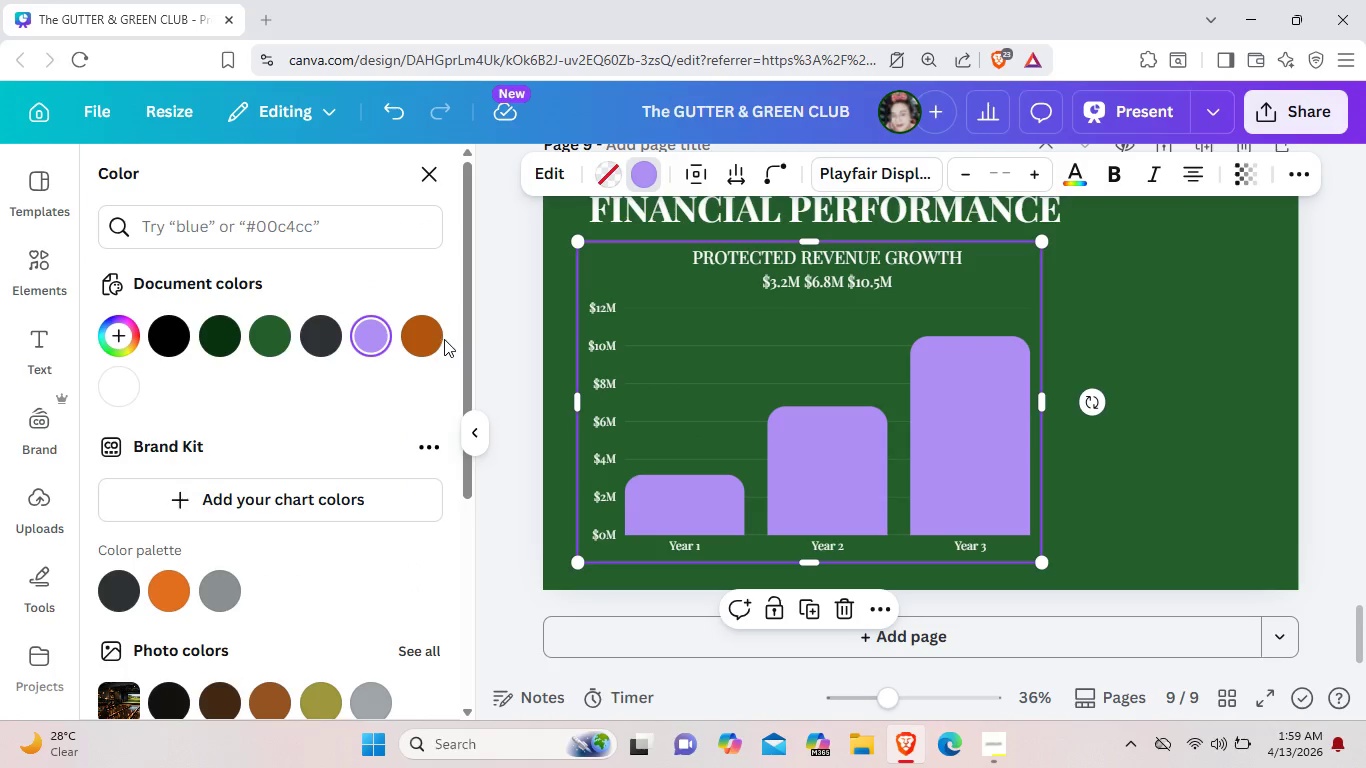 
left_click([430, 342])
 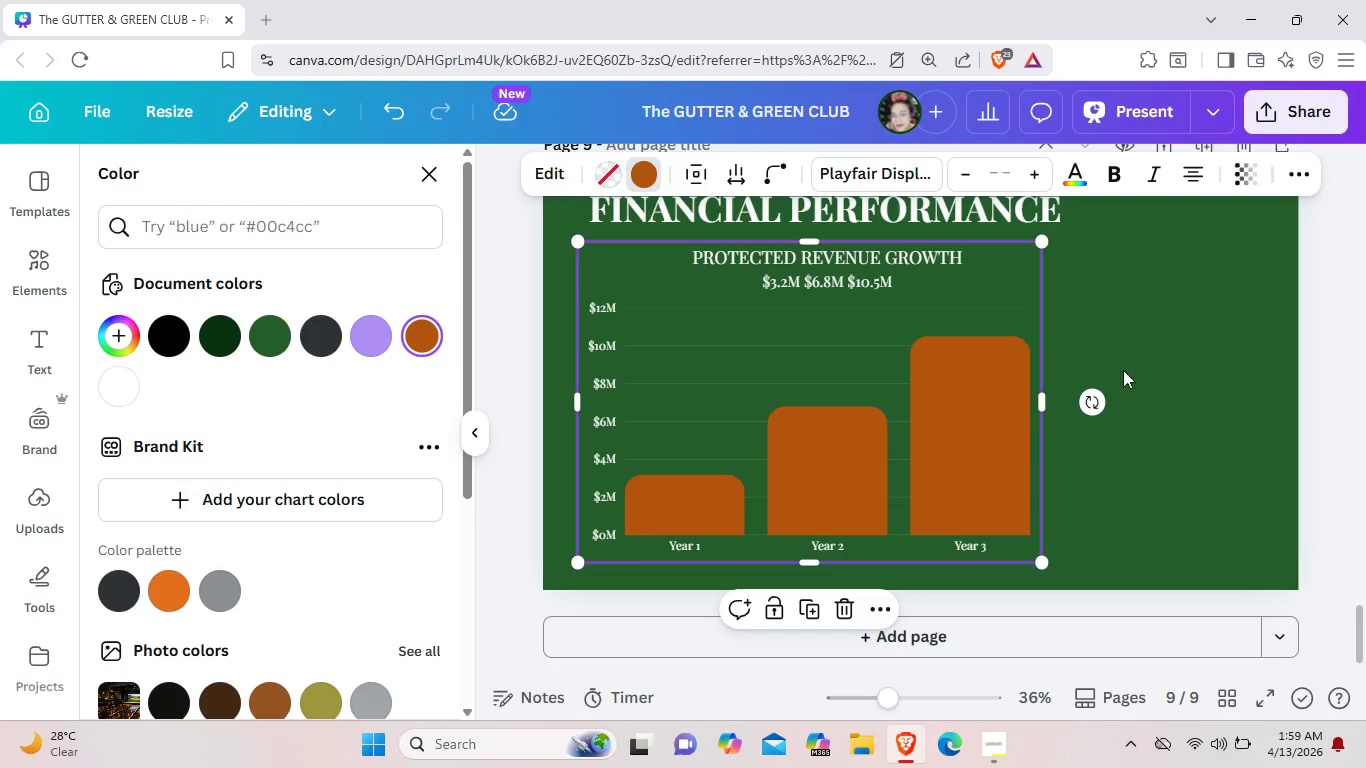 
left_click([1200, 368])
 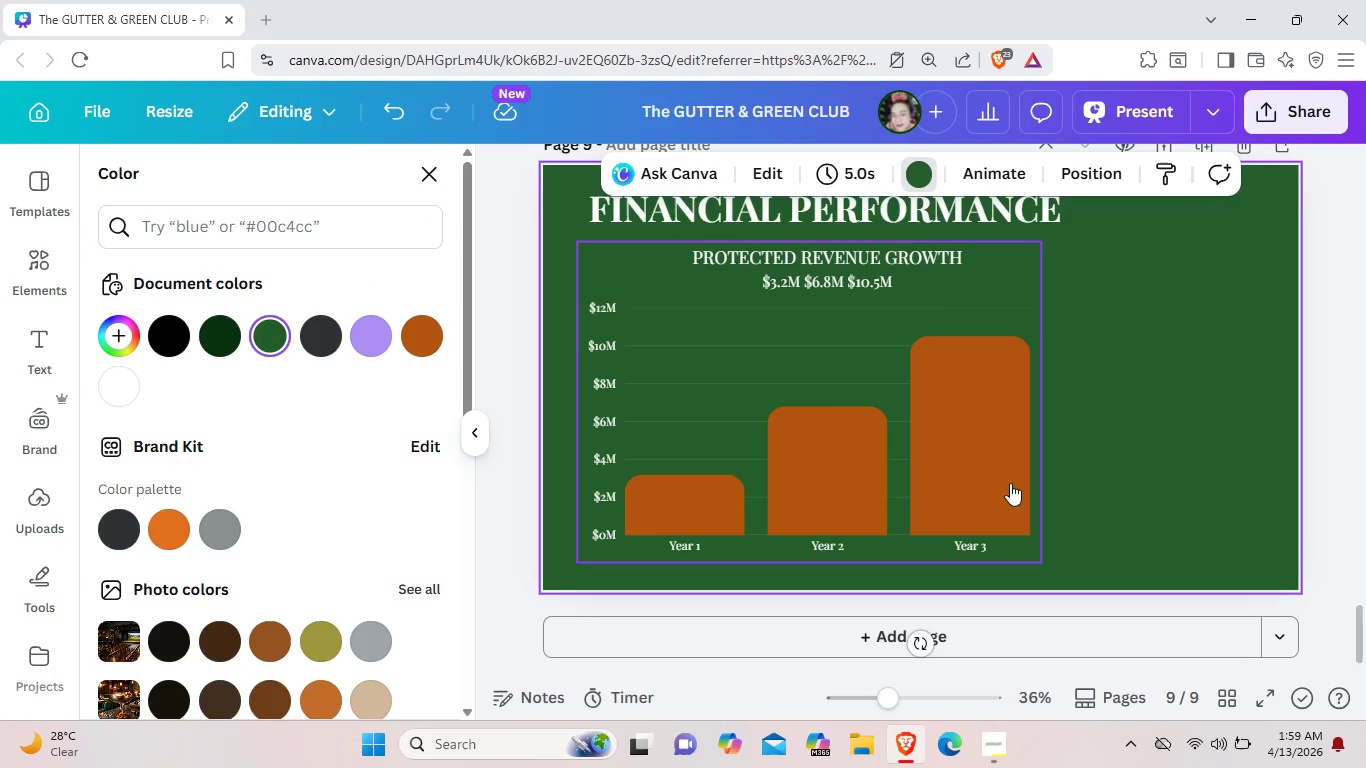 
left_click([992, 485])
 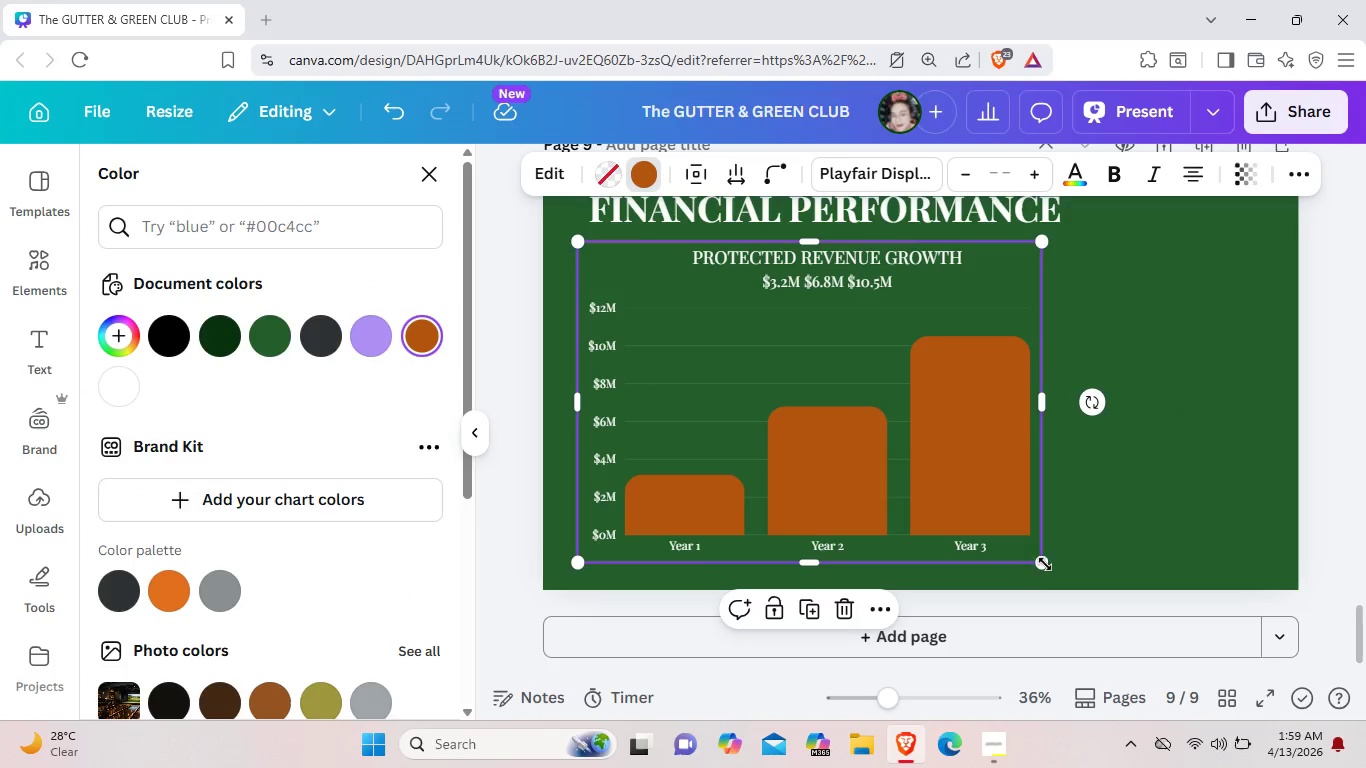 
left_click_drag(start_coordinate=[1044, 563], to_coordinate=[1023, 535])
 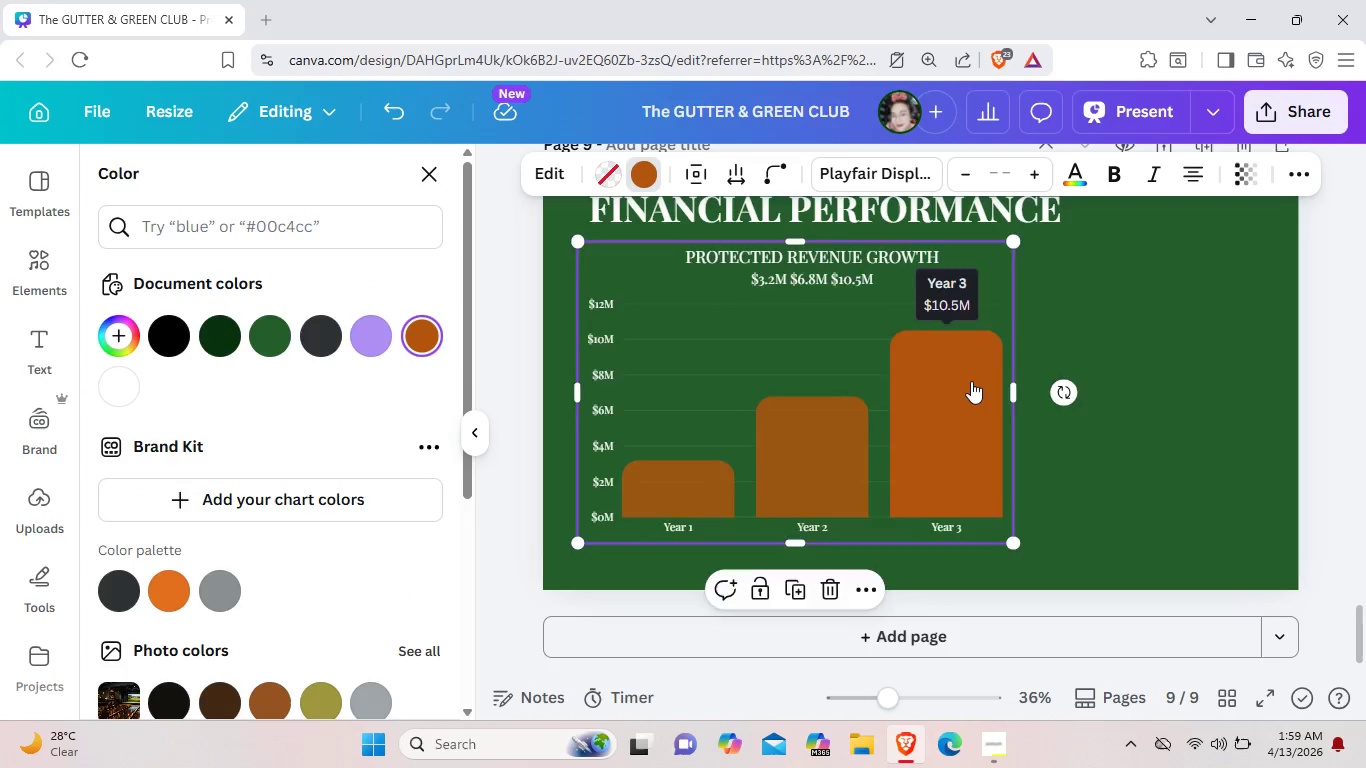 
left_click_drag(start_coordinate=[990, 372], to_coordinate=[967, 381])
 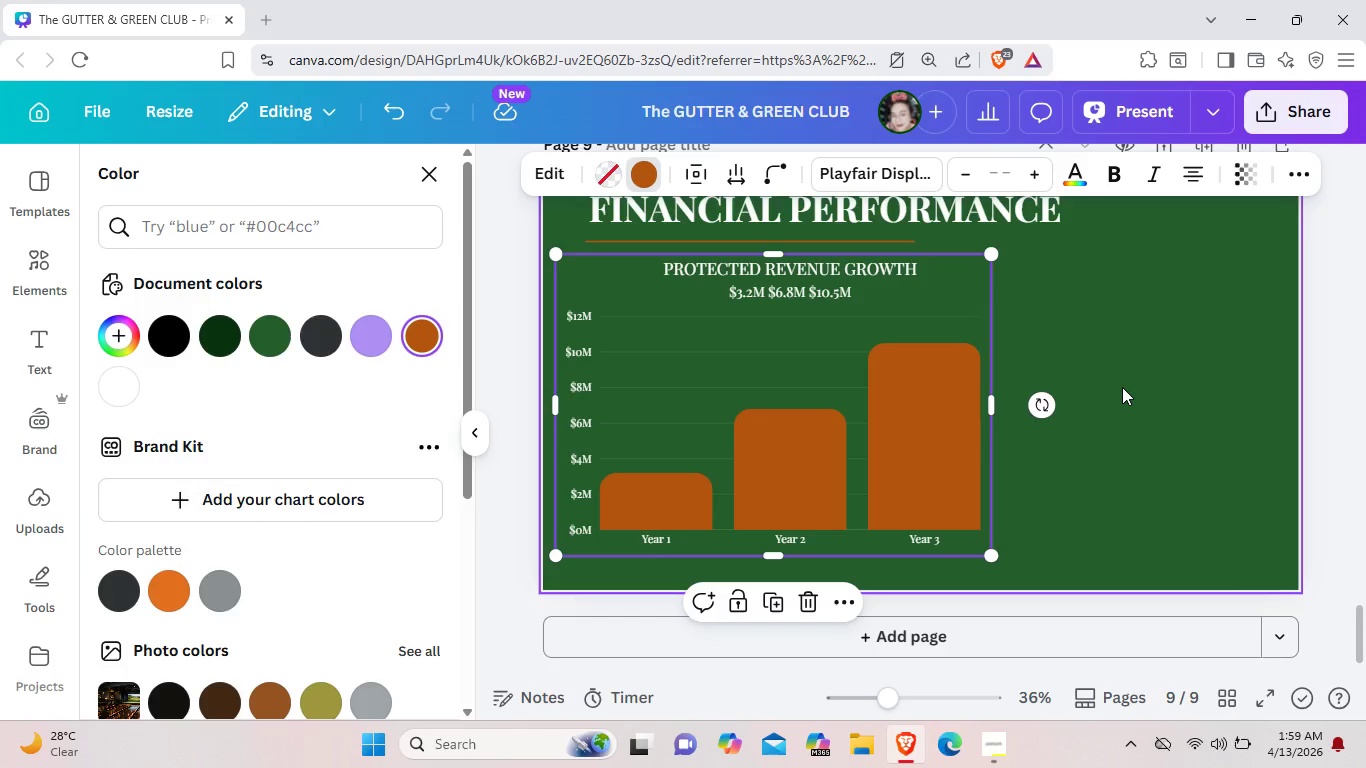 
left_click([1122, 387])
 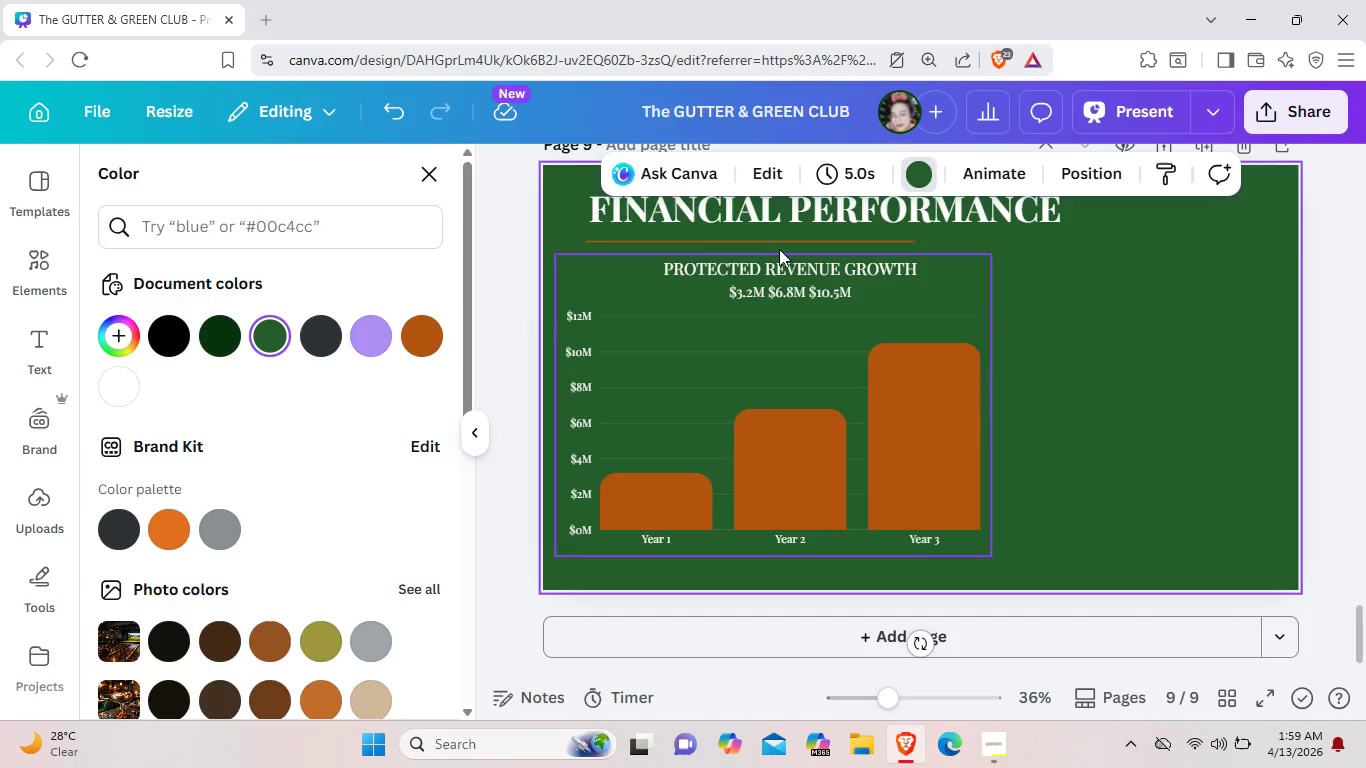 
left_click([773, 248])
 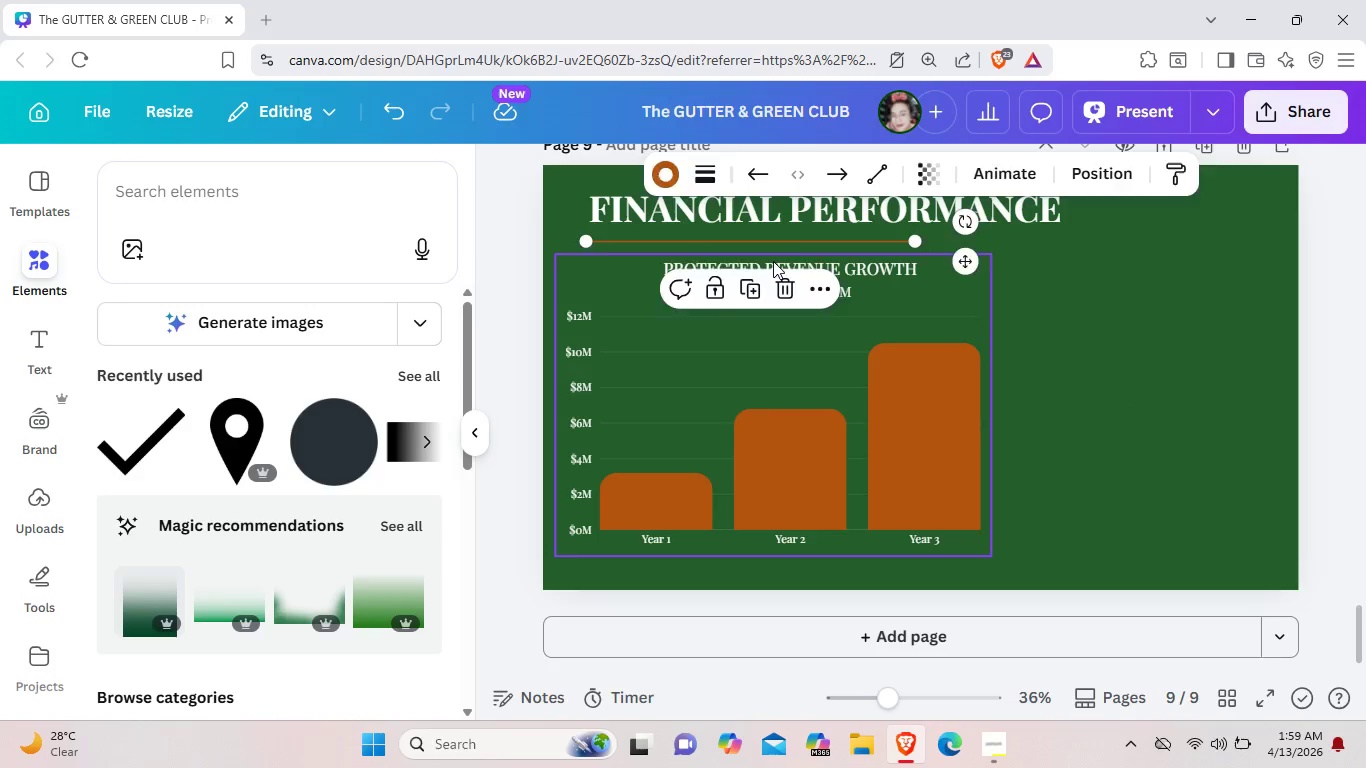 
left_click([773, 261])
 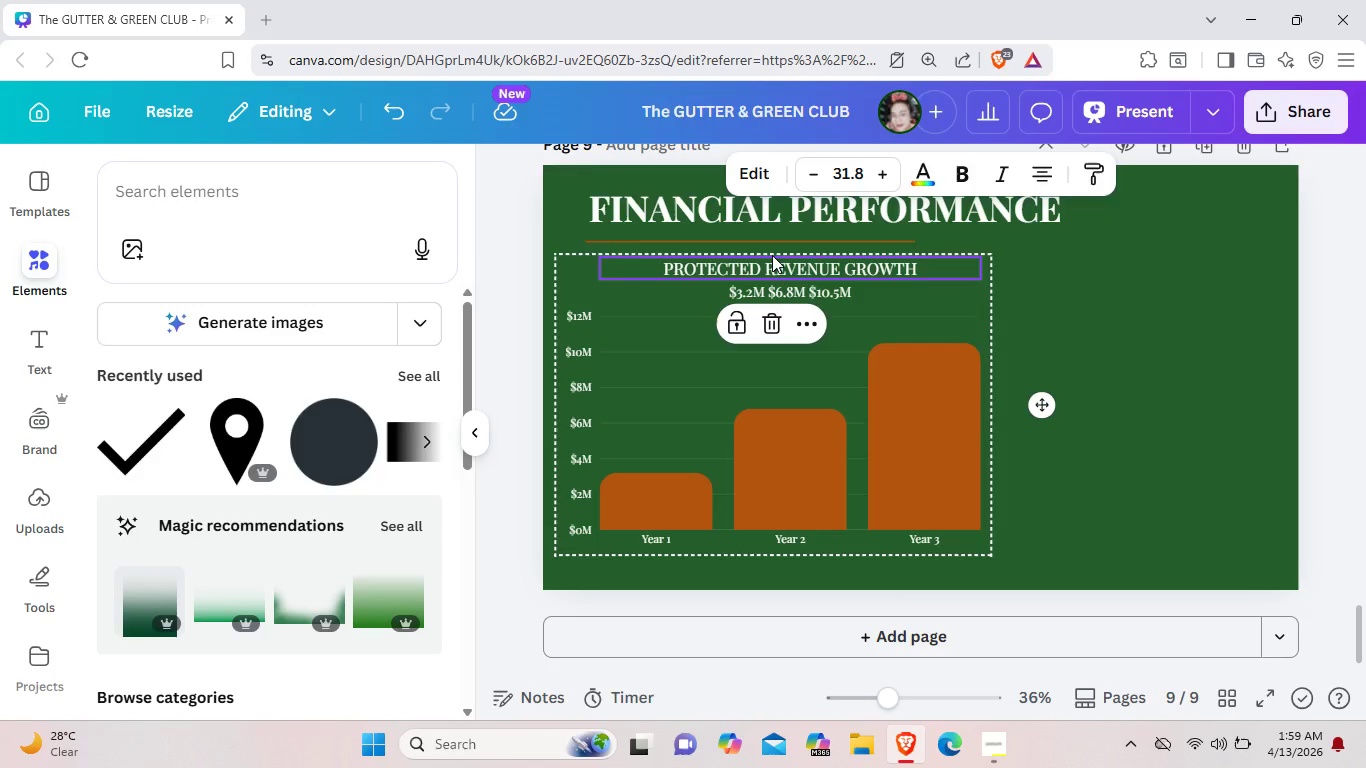 
left_click([772, 255])
 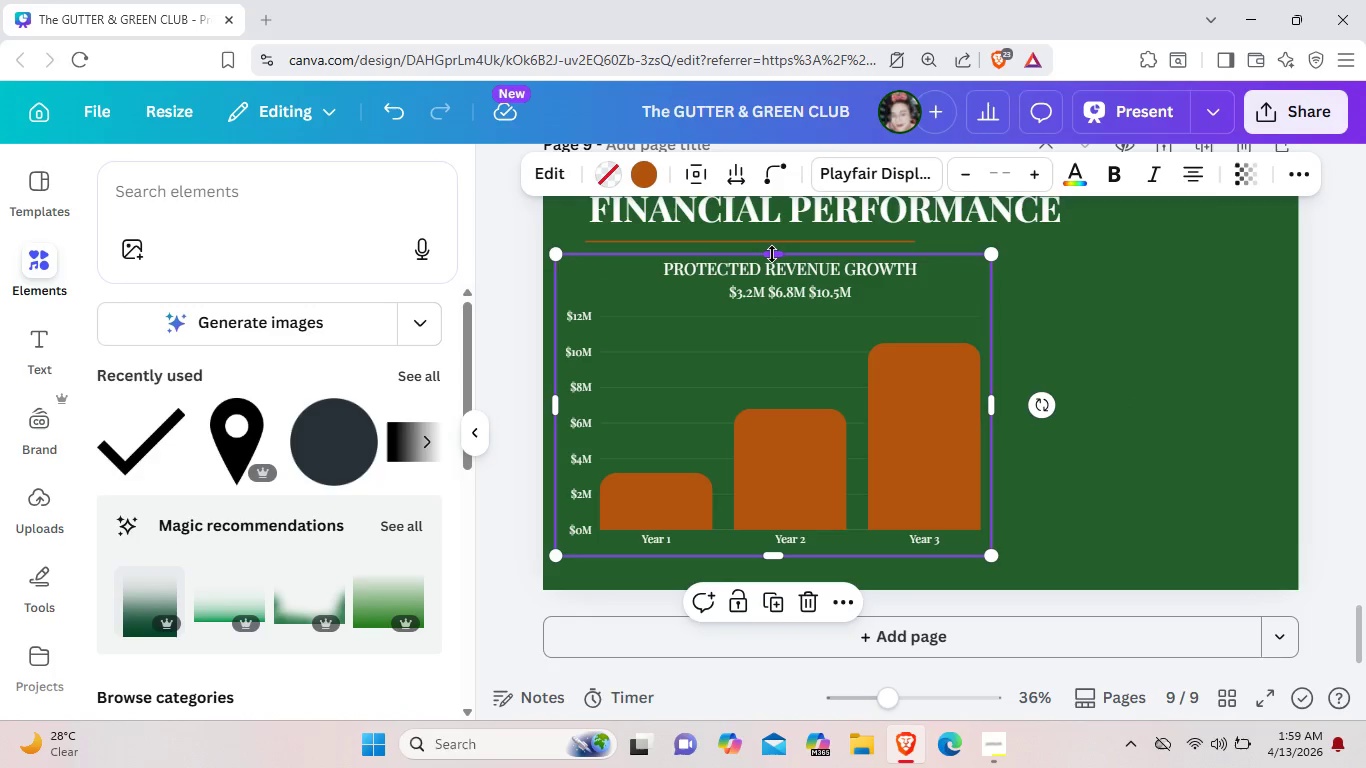 
left_click_drag(start_coordinate=[772, 255], to_coordinate=[772, 248])
 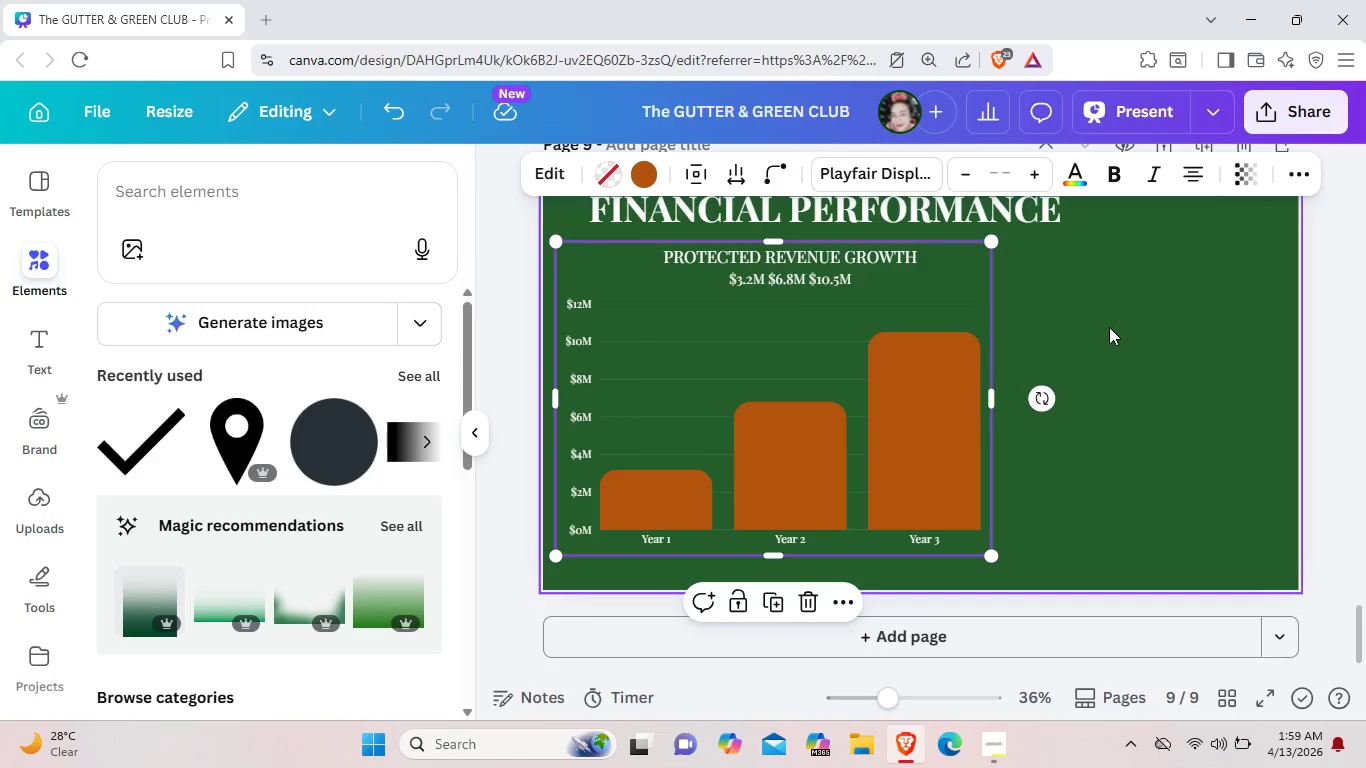 
left_click([1109, 327])
 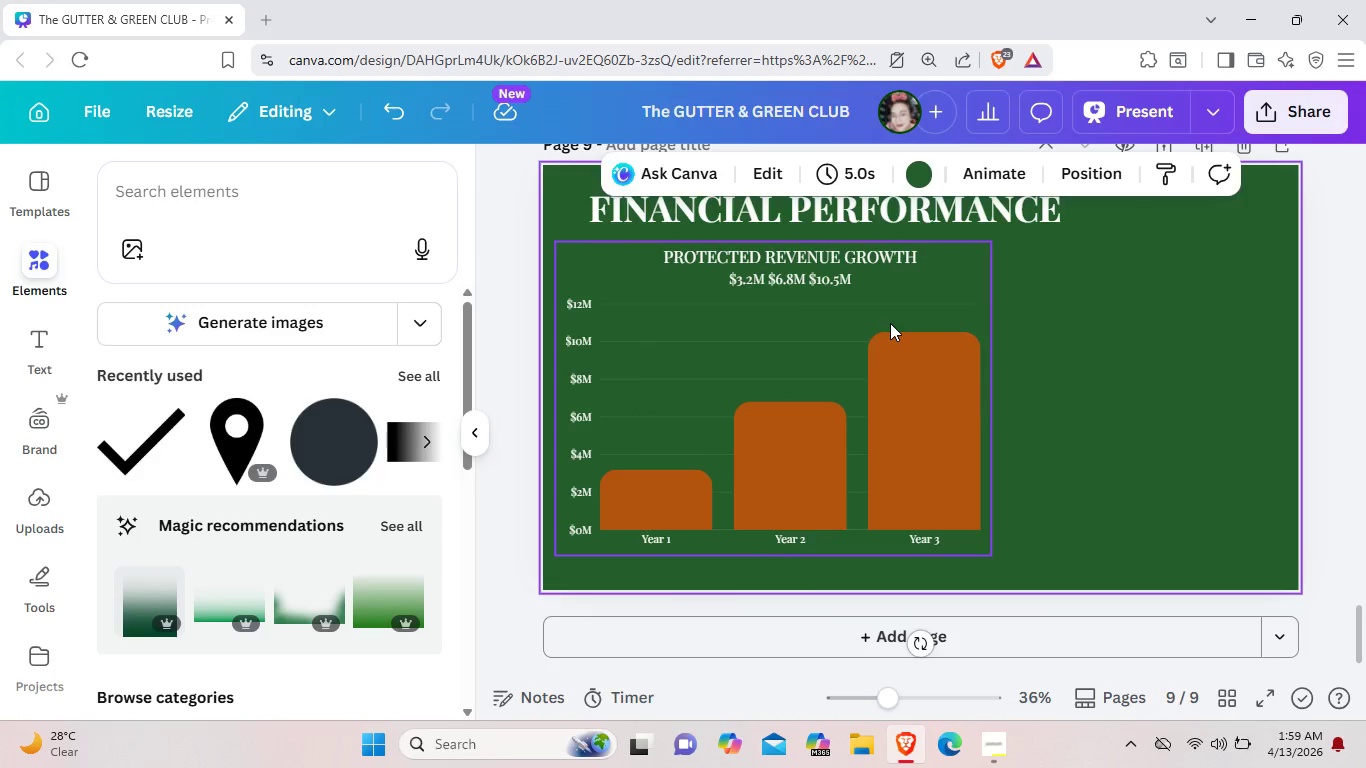 
left_click_drag(start_coordinate=[890, 323], to_coordinate=[886, 332])
 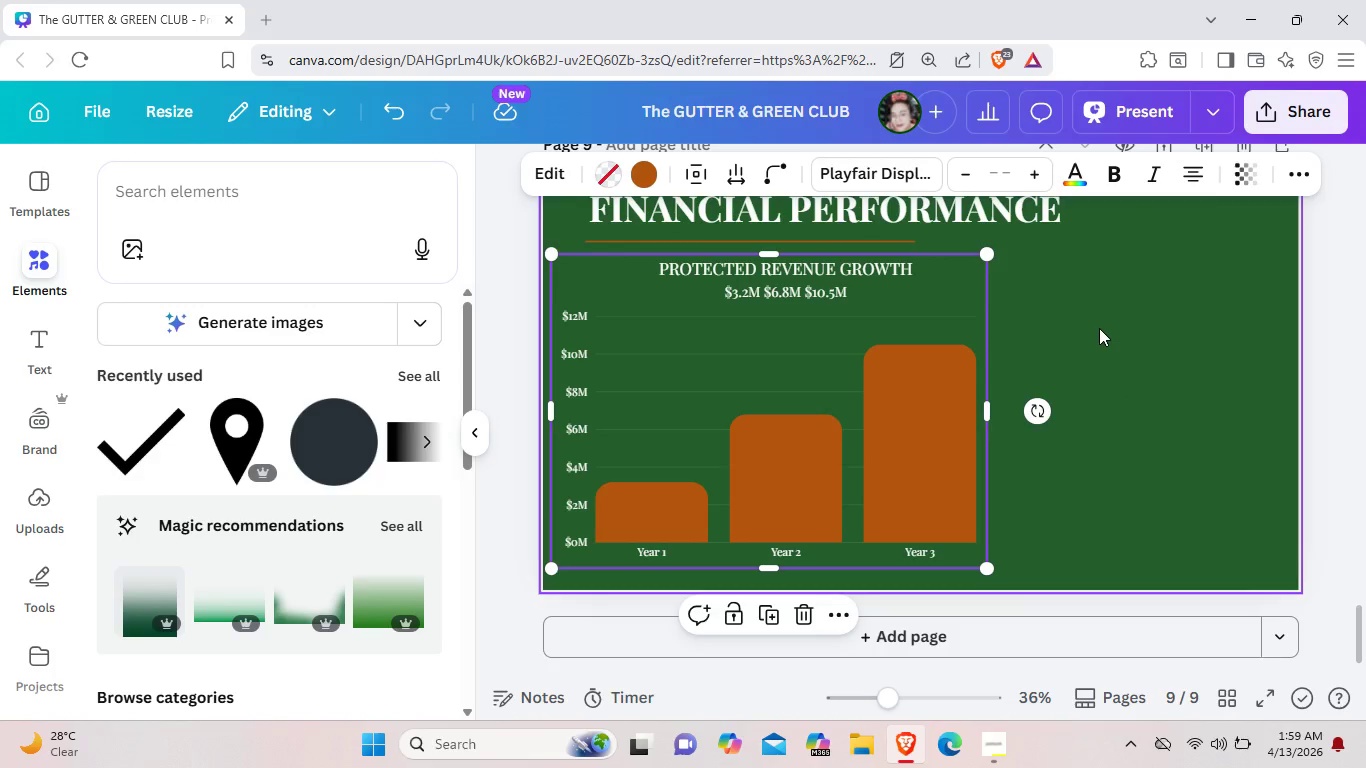 
left_click([1099, 328])
 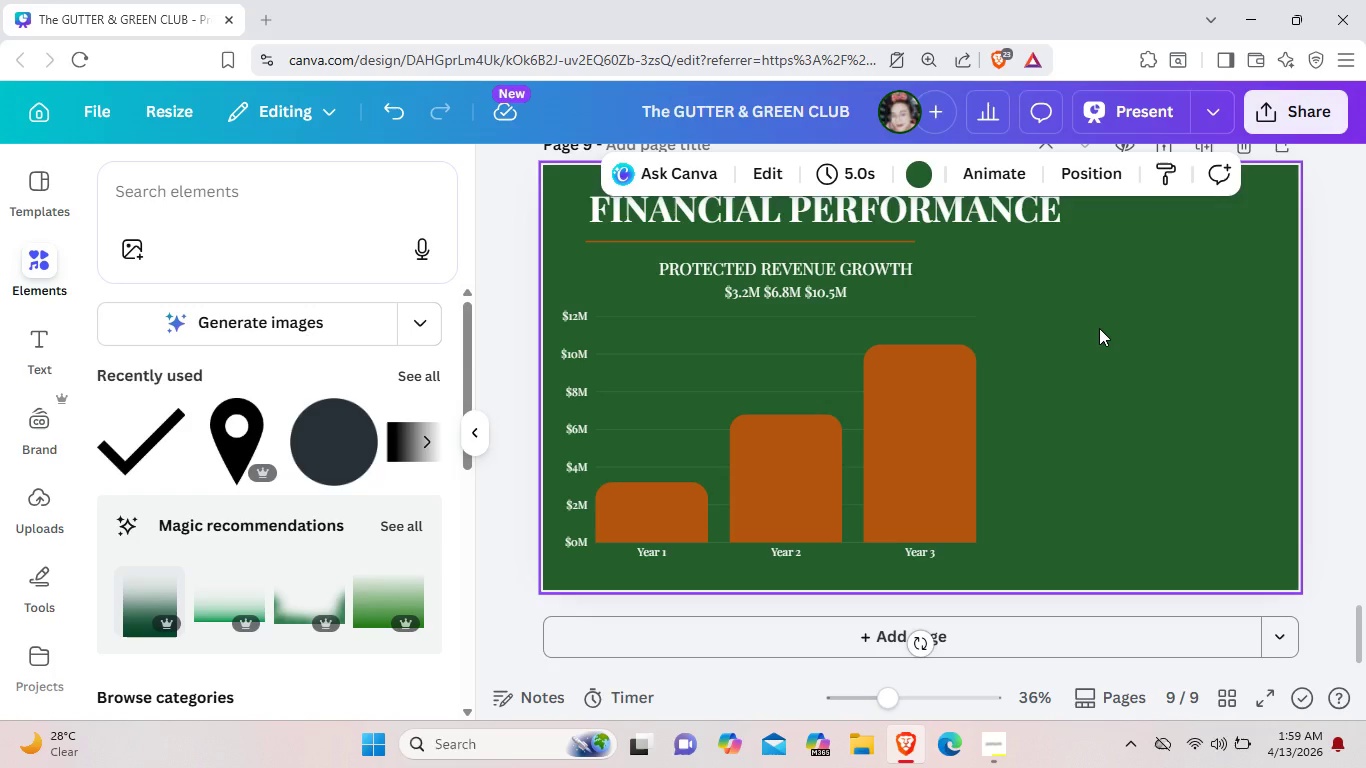 
wait(17.95)
 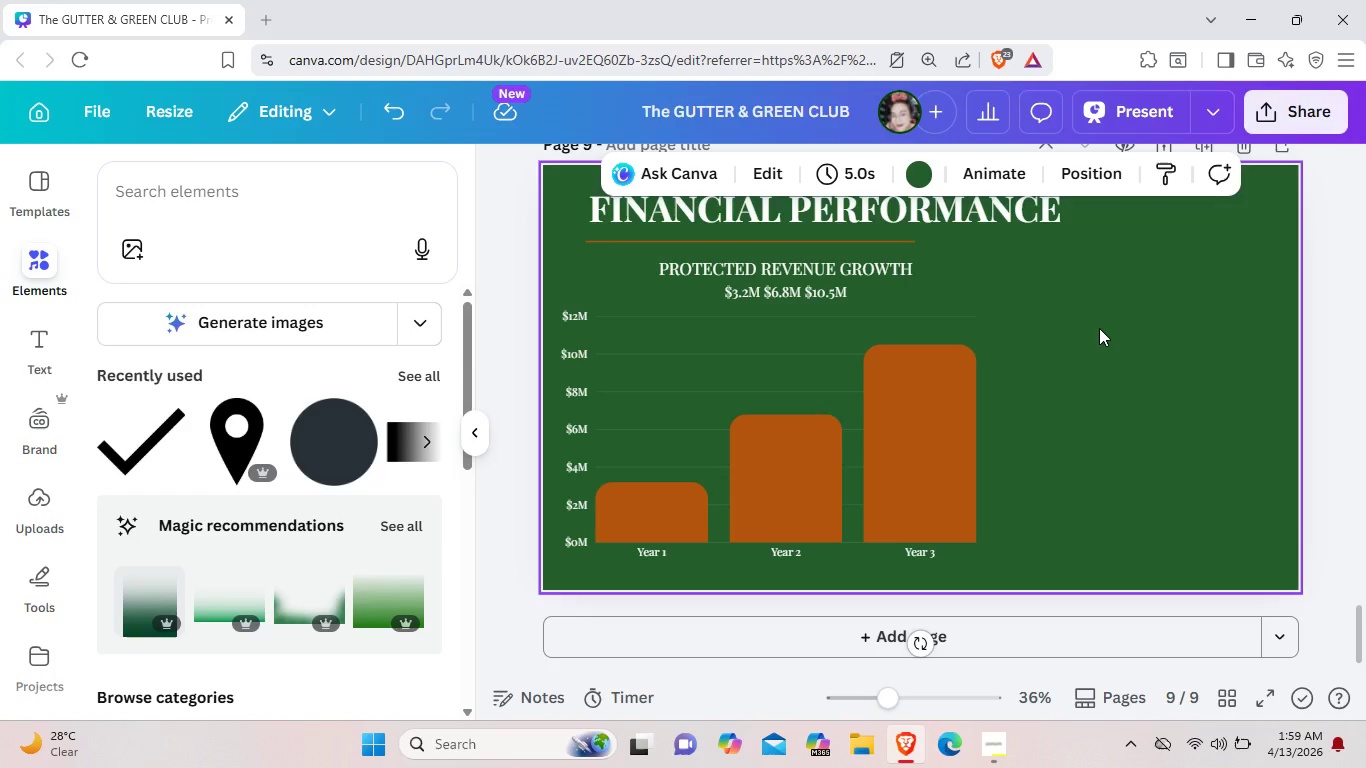 
double_click([747, 287])
 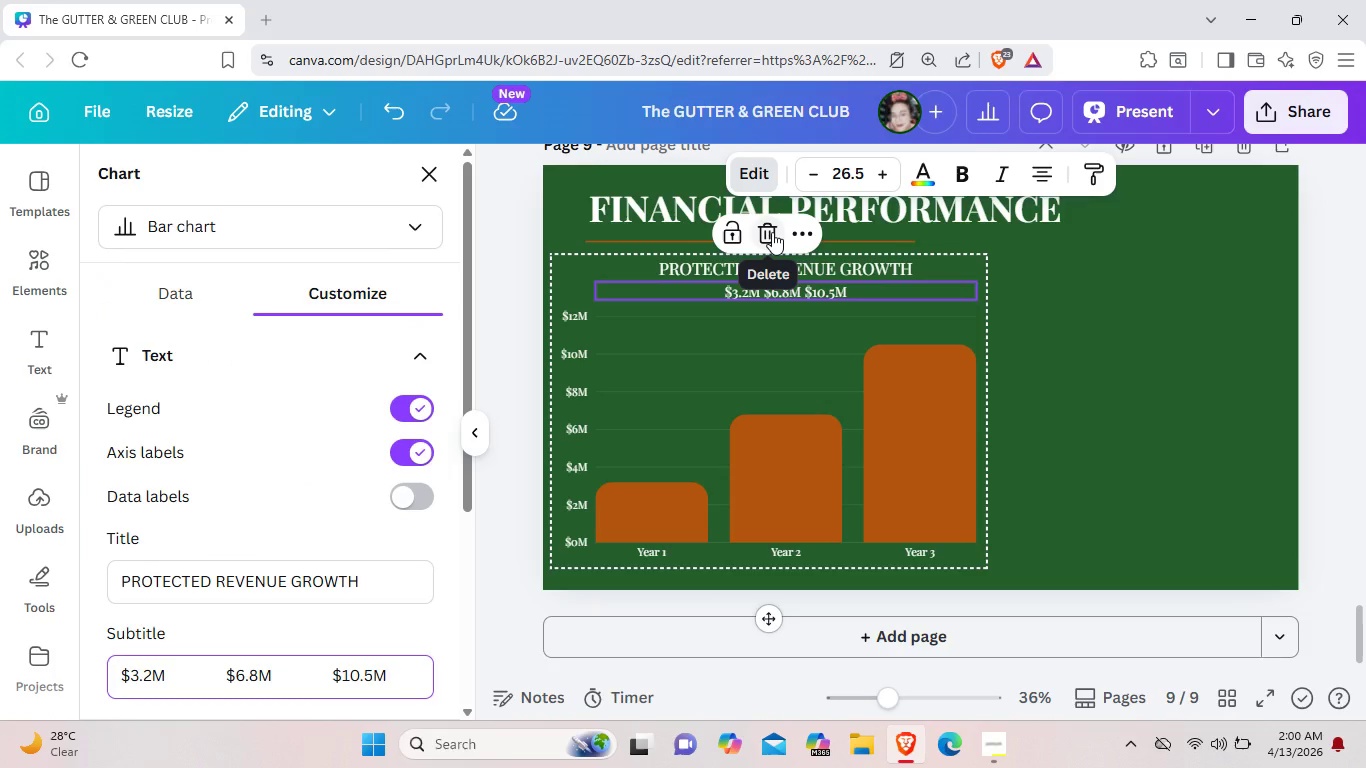 
left_click([772, 232])
 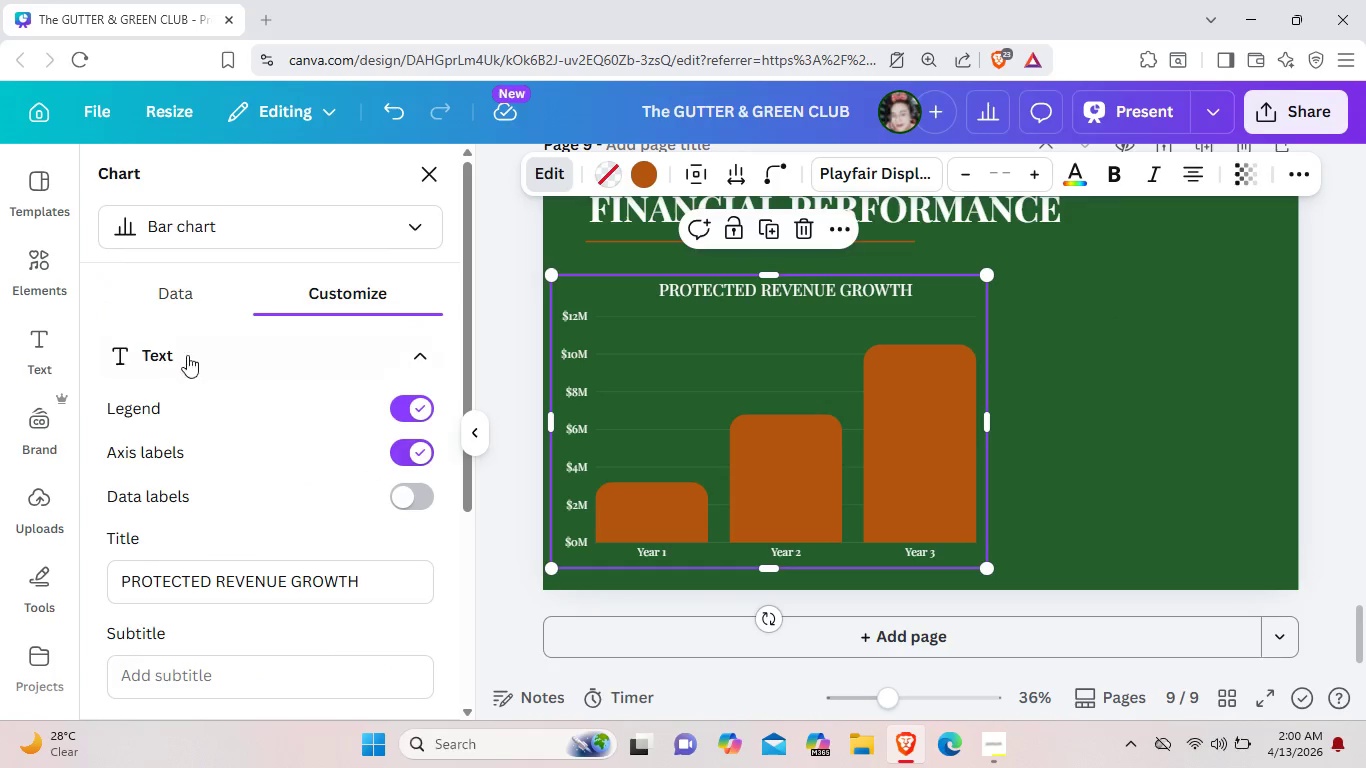 
left_click([41, 330])
 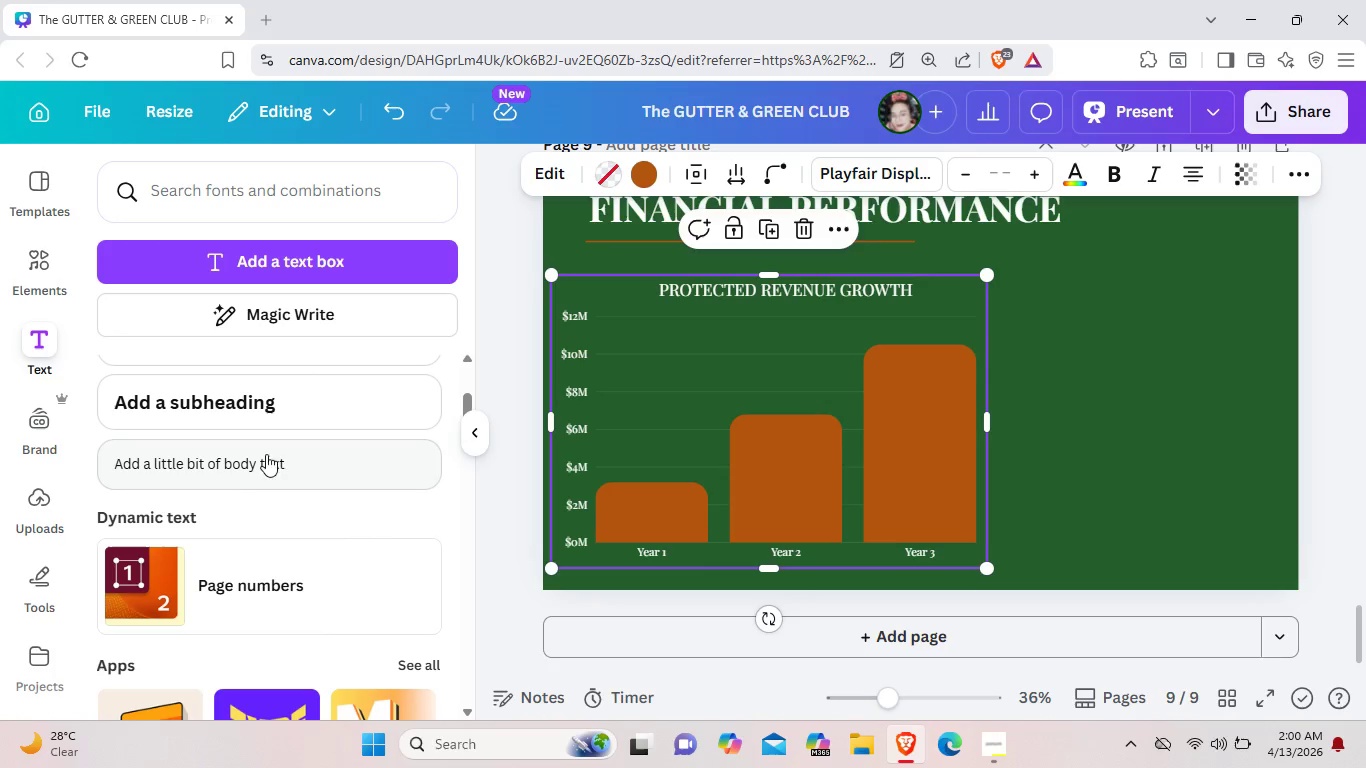 
left_click([282, 462])
 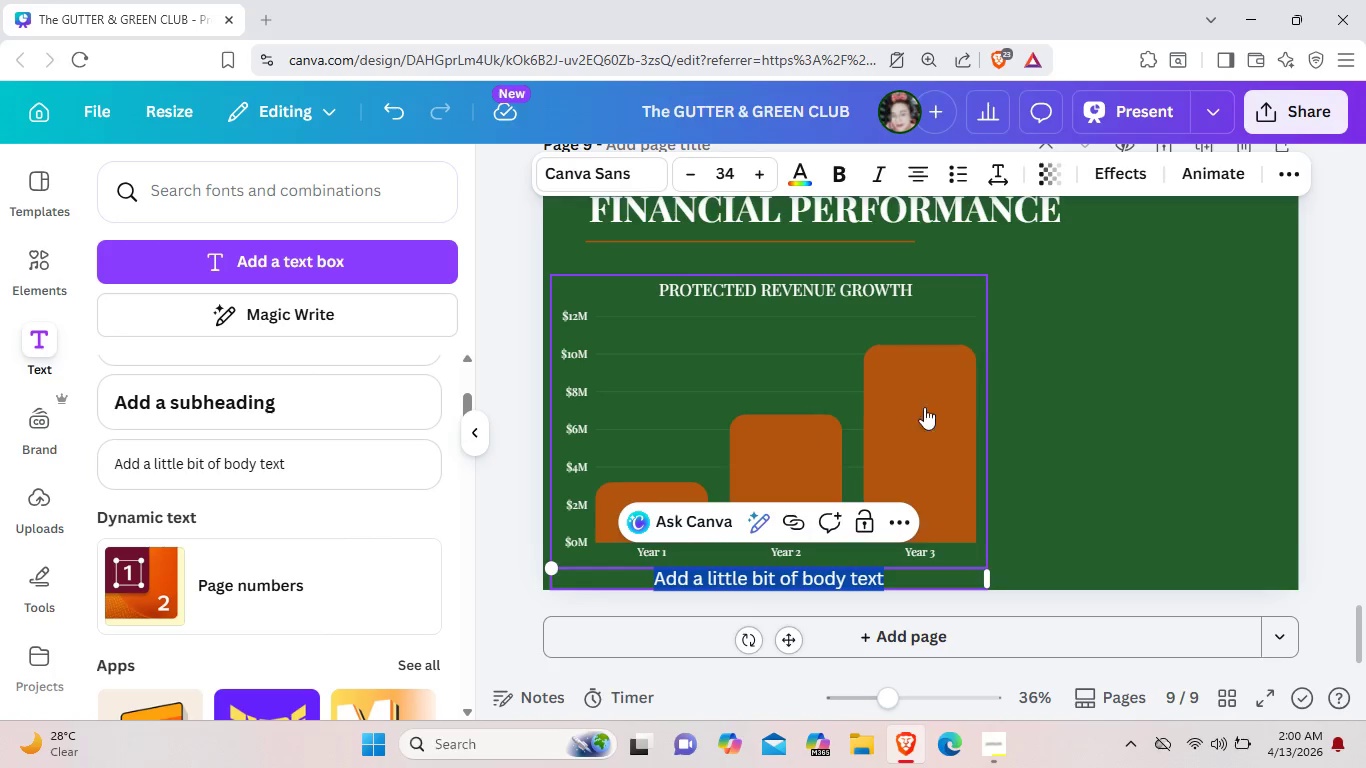 
mouse_move([655, 482])
 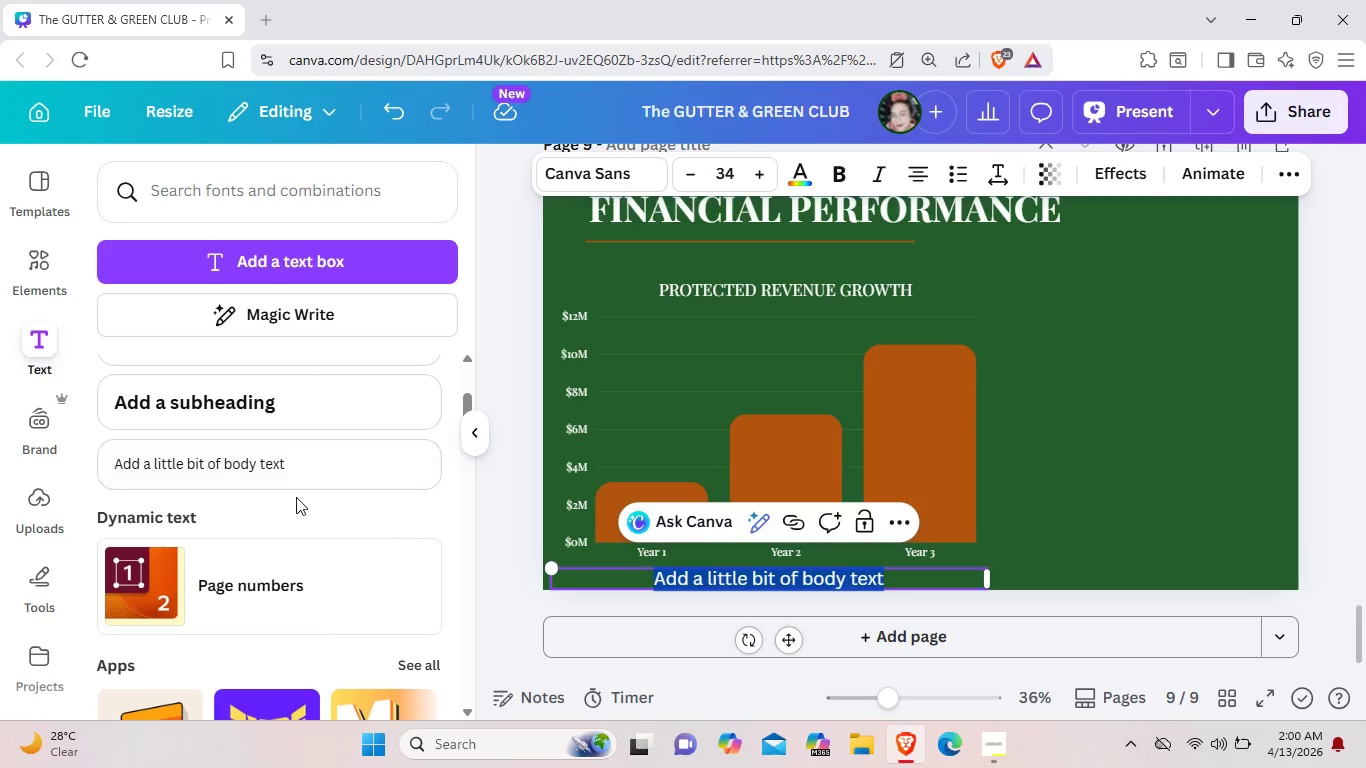 
left_click([271, 456])
 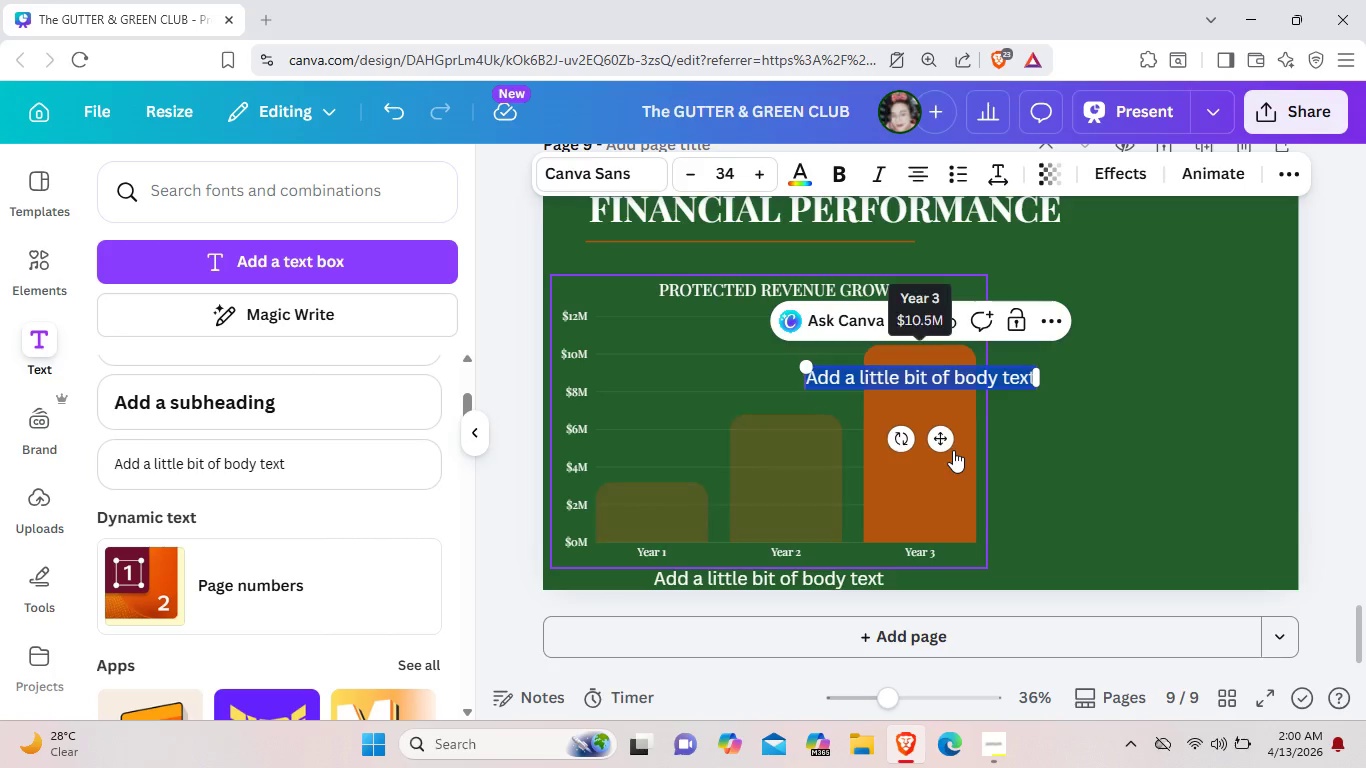 
left_click_drag(start_coordinate=[941, 443], to_coordinate=[754, 460])
 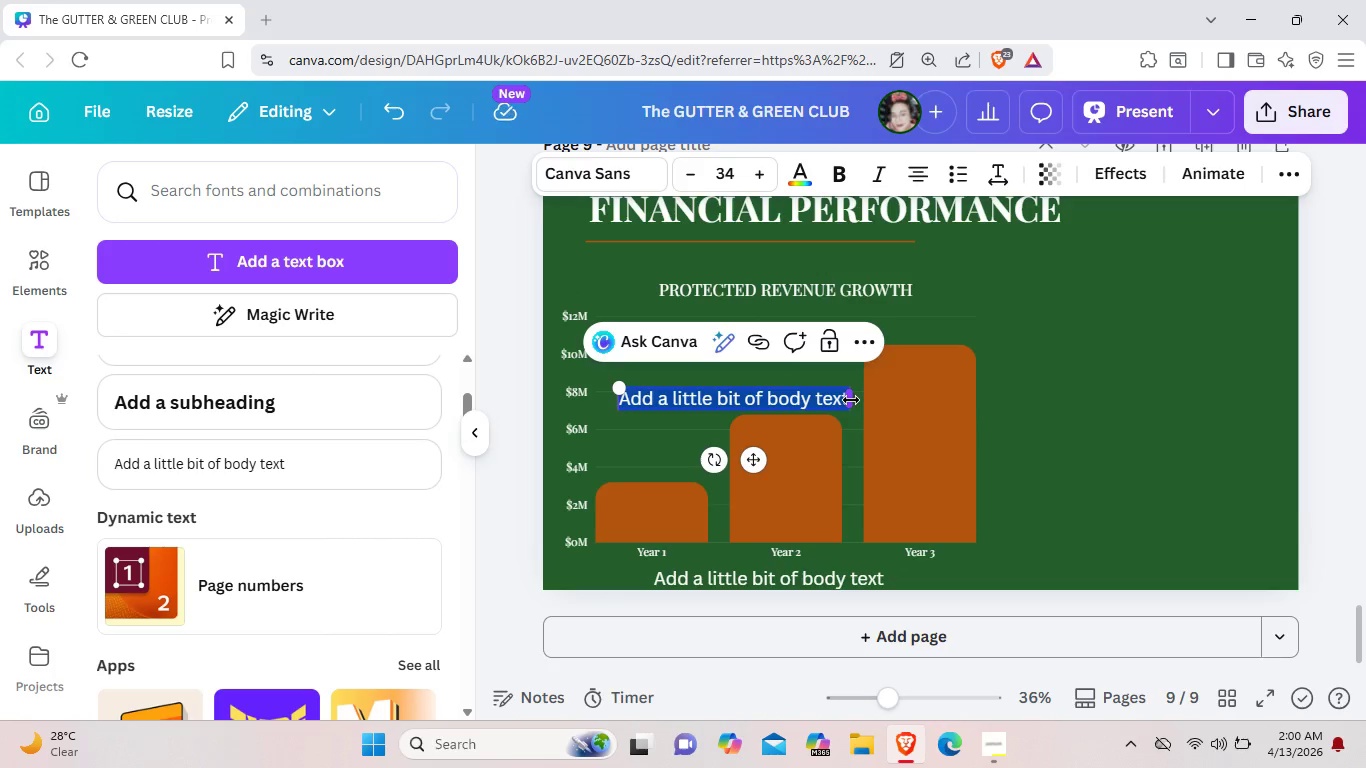 
left_click_drag(start_coordinate=[851, 400], to_coordinate=[893, 391])
 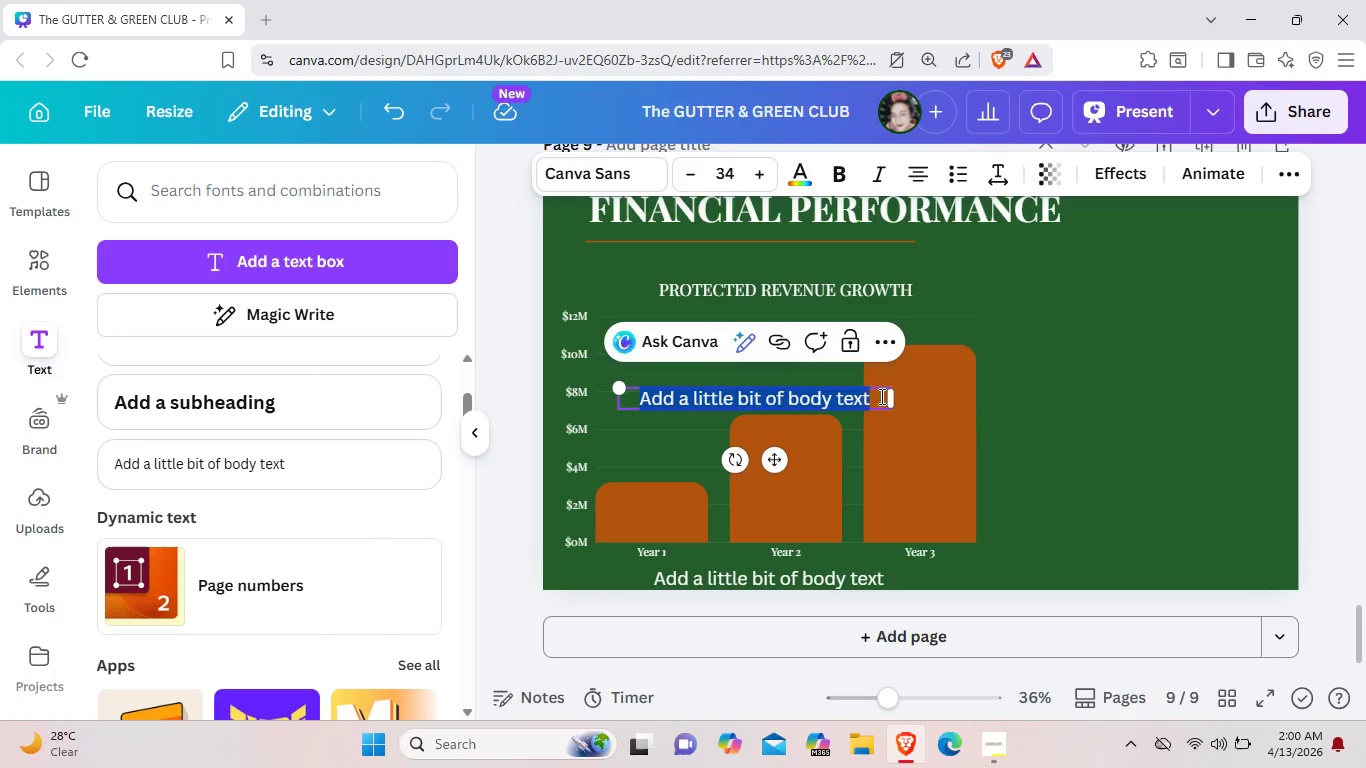 
key(Backspace)
 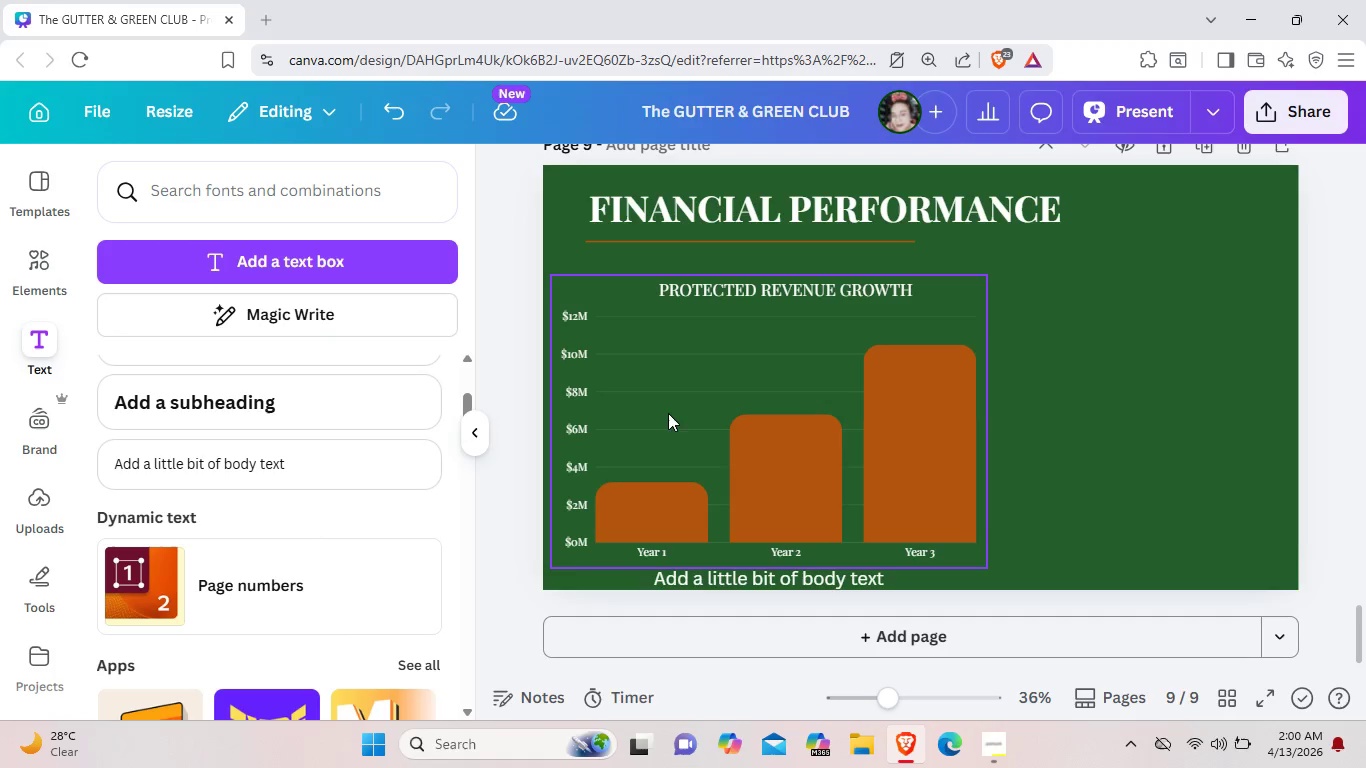 
left_click([853, 575])
 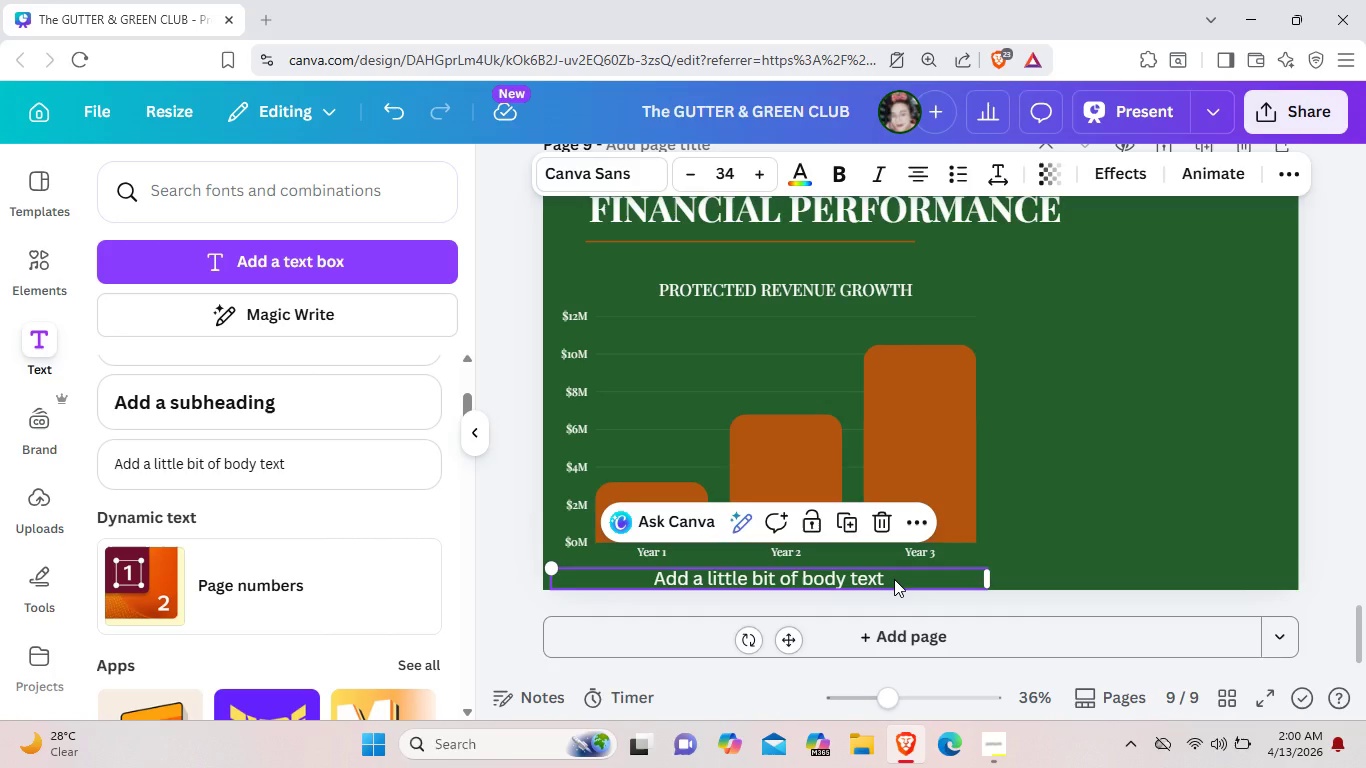 
left_click([894, 579])
 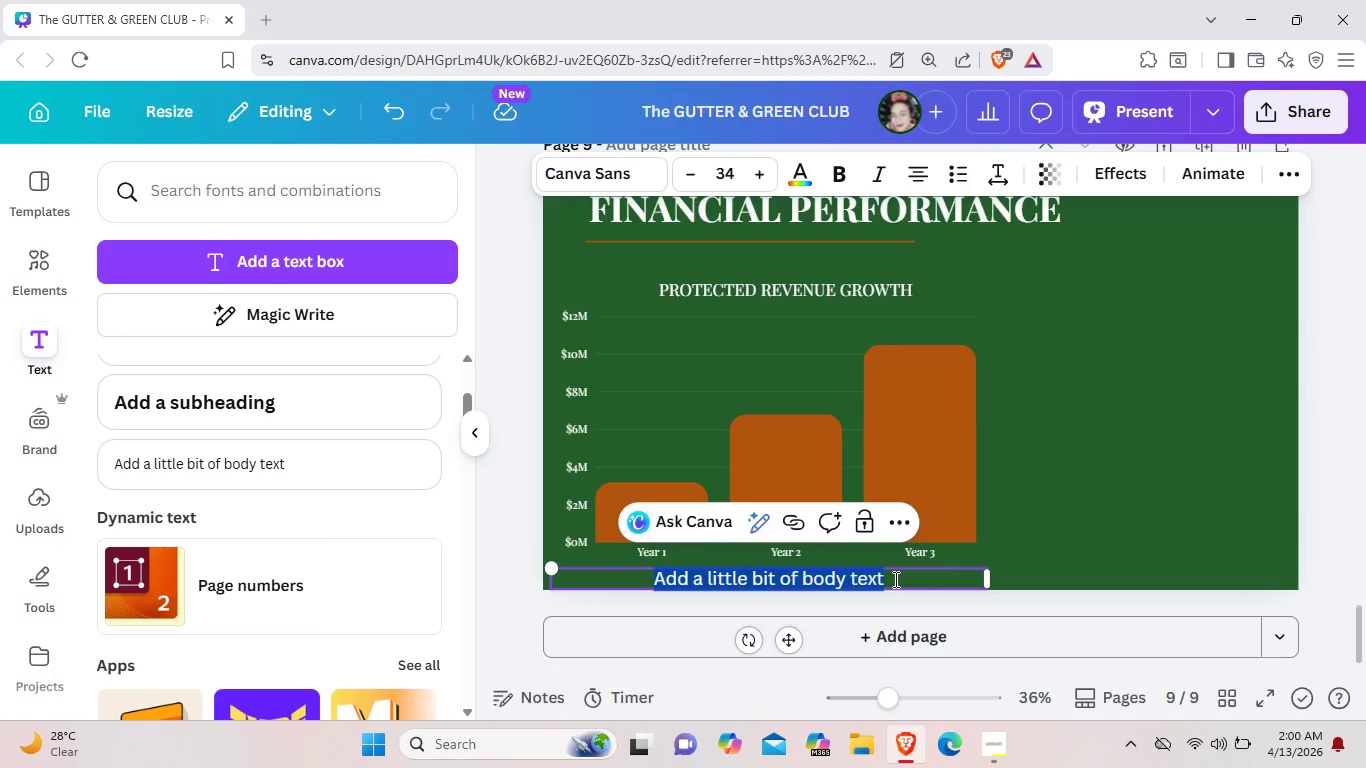 
key(Backspace)
 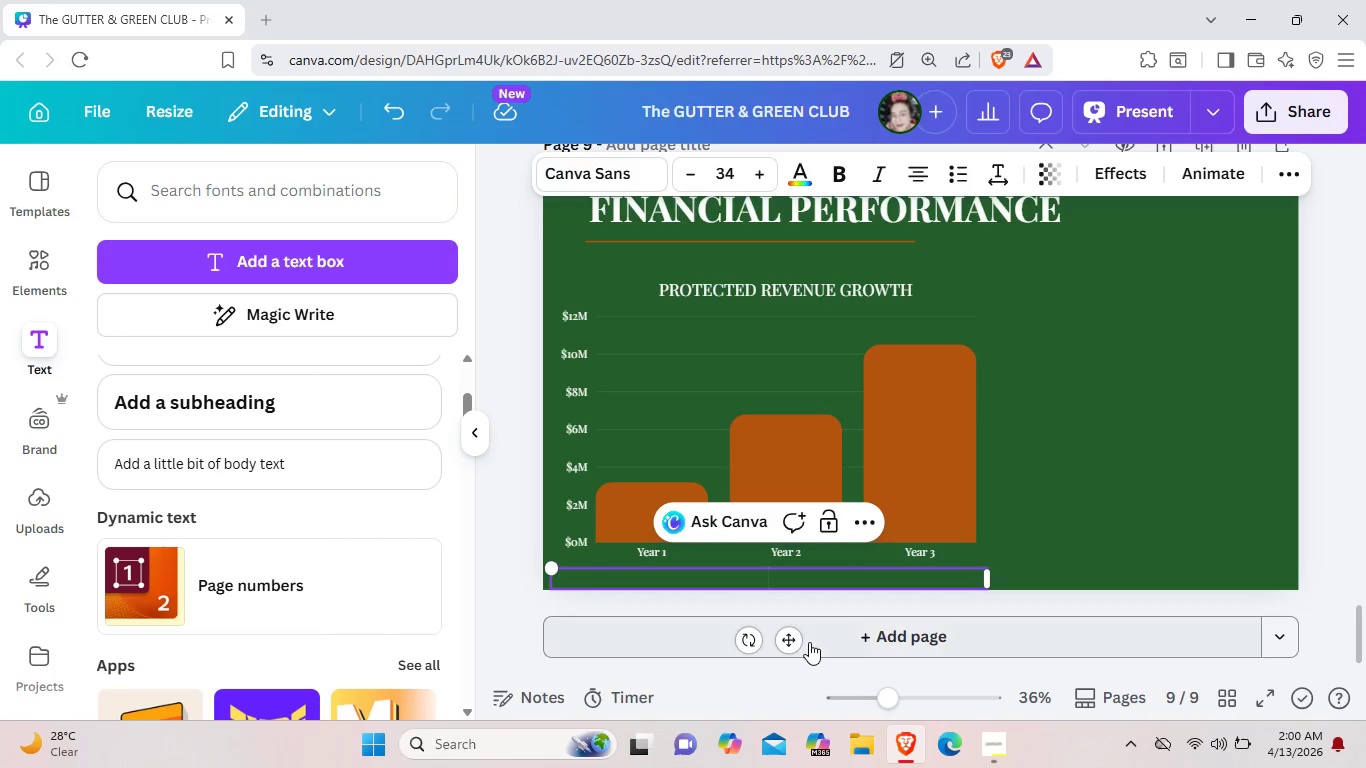 
left_click_drag(start_coordinate=[786, 644], to_coordinate=[791, 523])
 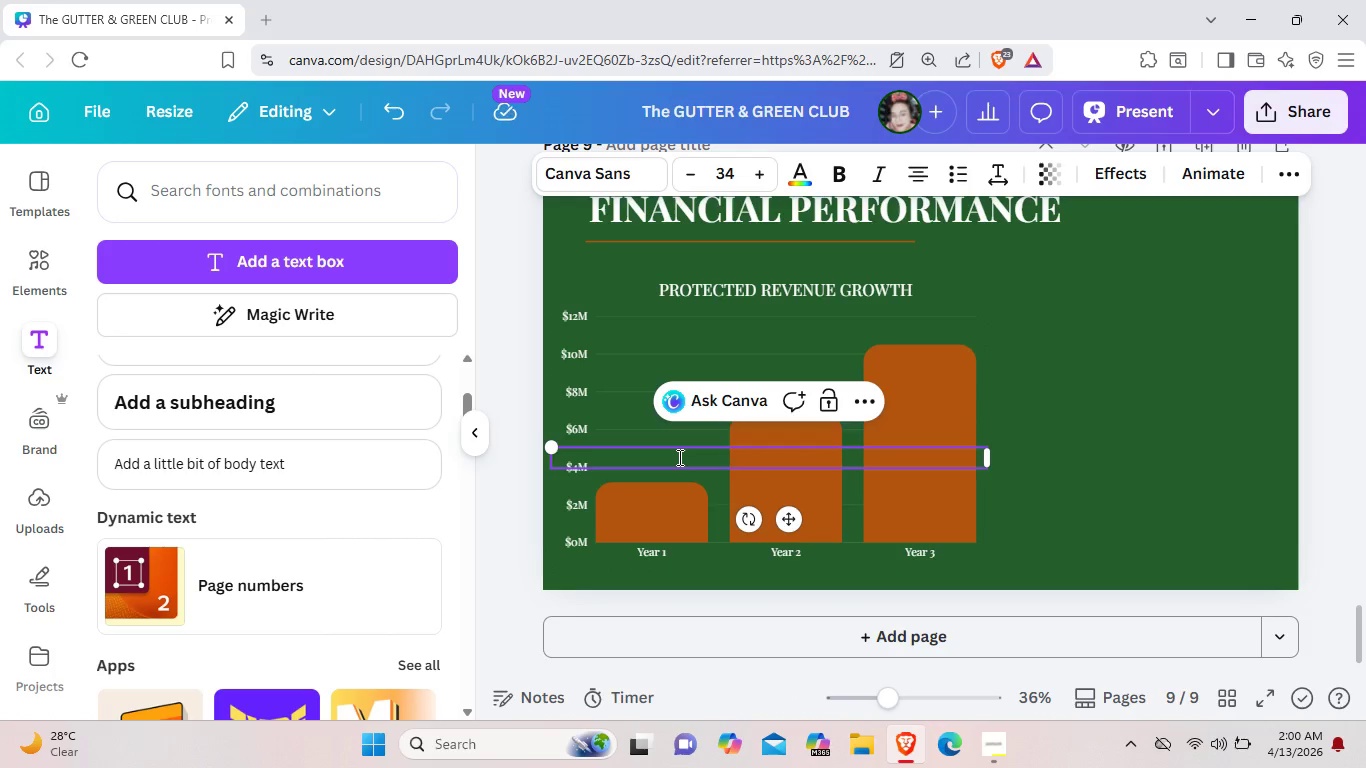 
left_click([678, 457])
 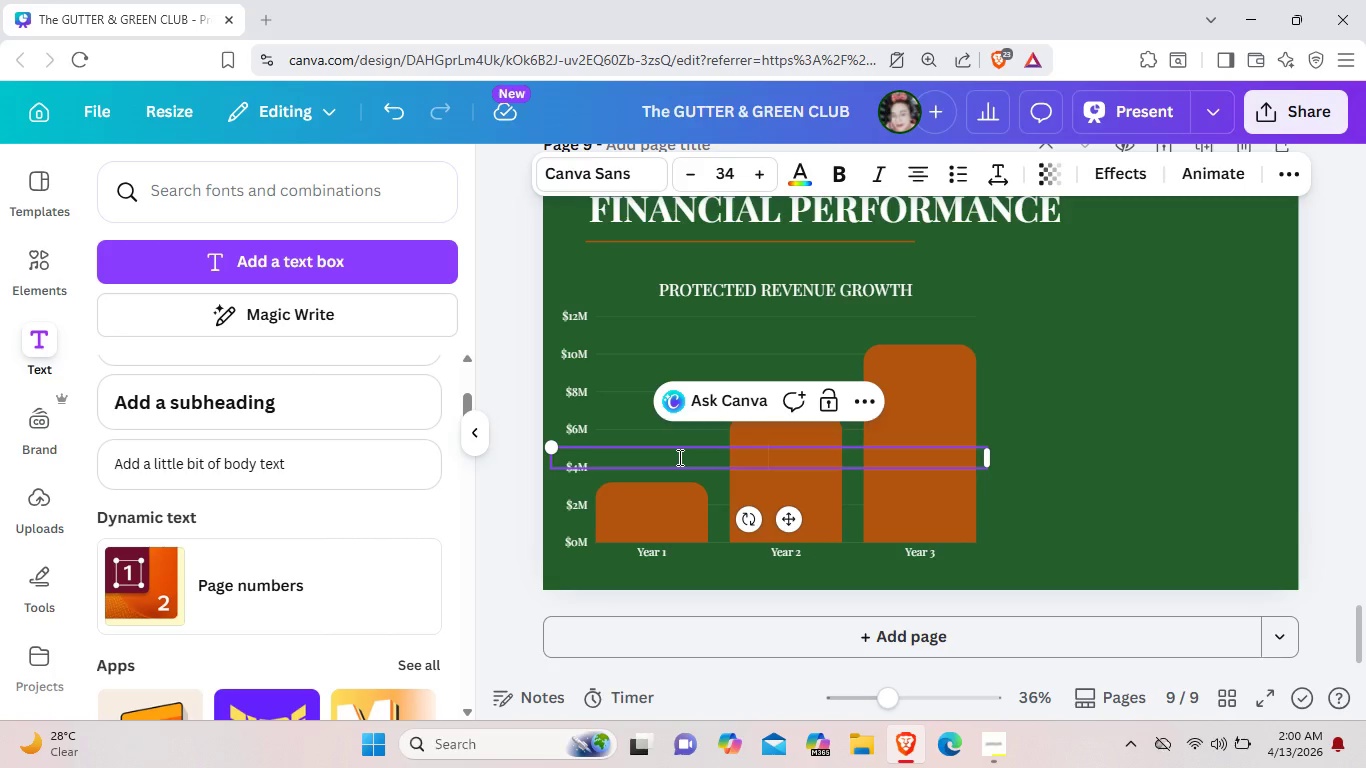 
type($3.2M)
 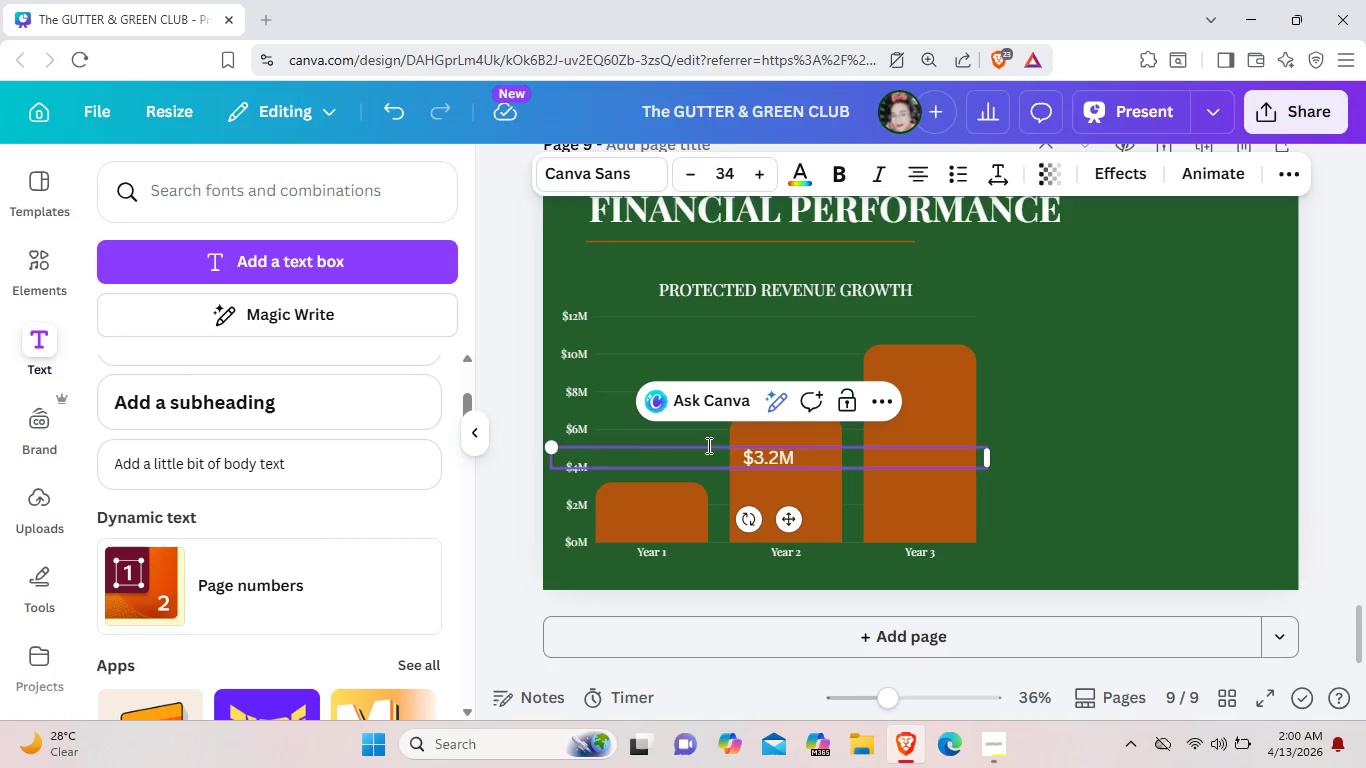 
left_click_drag(start_coordinate=[993, 456], to_coordinate=[632, 451])
 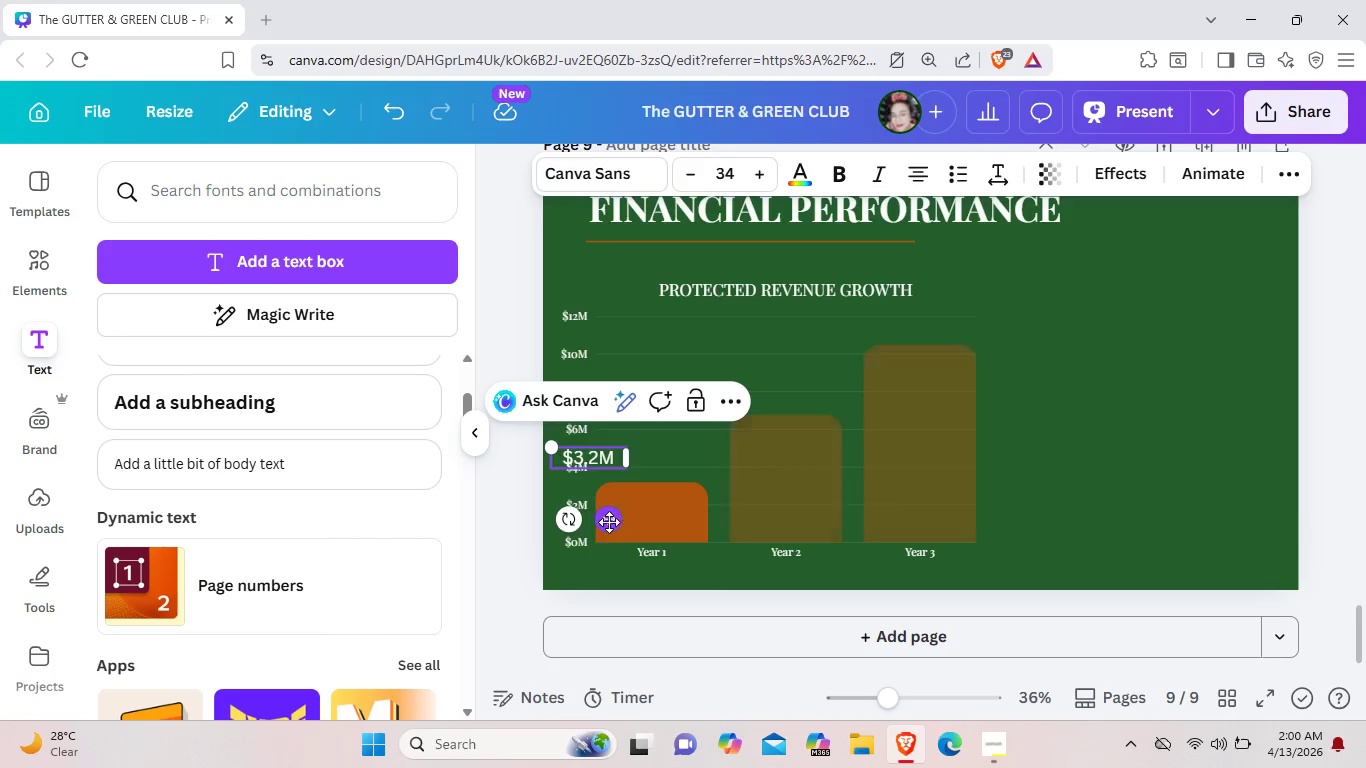 
left_click_drag(start_coordinate=[608, 522], to_coordinate=[666, 521])
 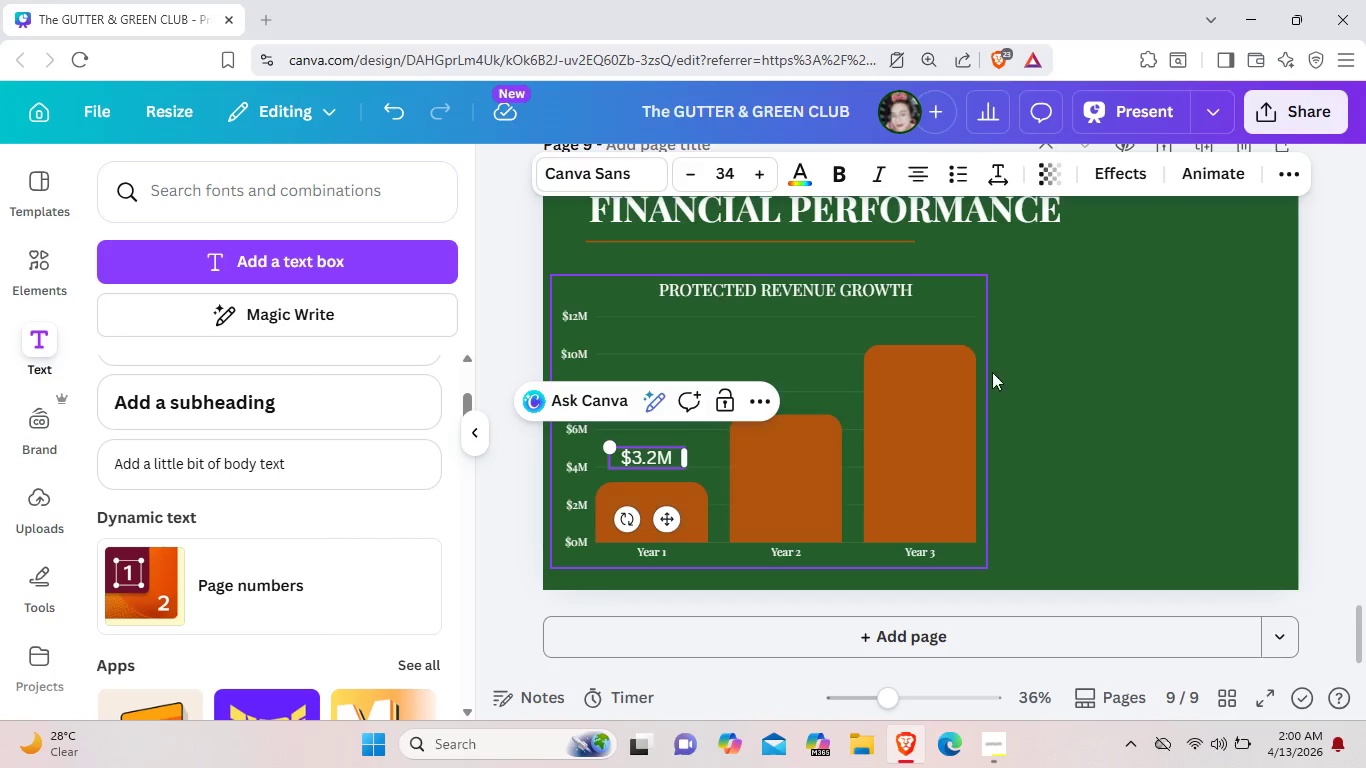 
left_click([1167, 400])
 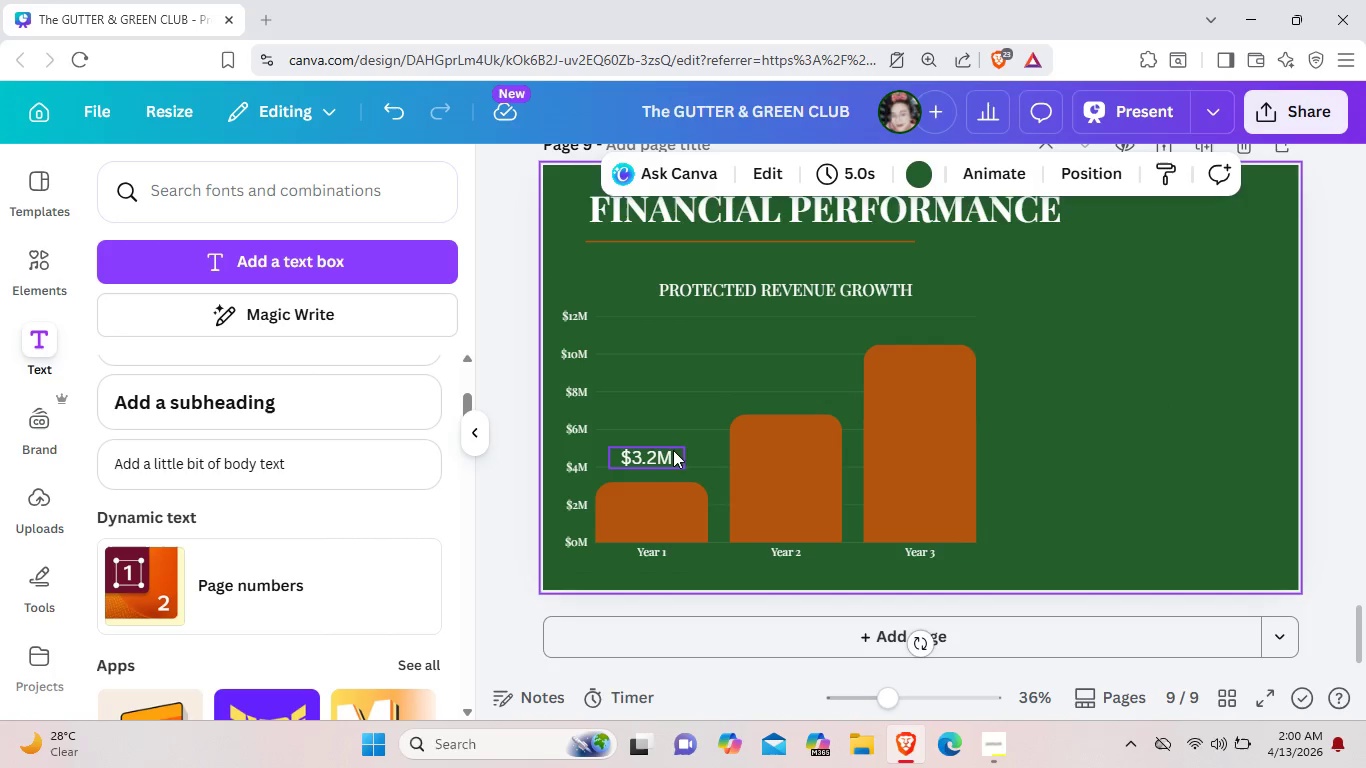 
left_click([668, 451])
 